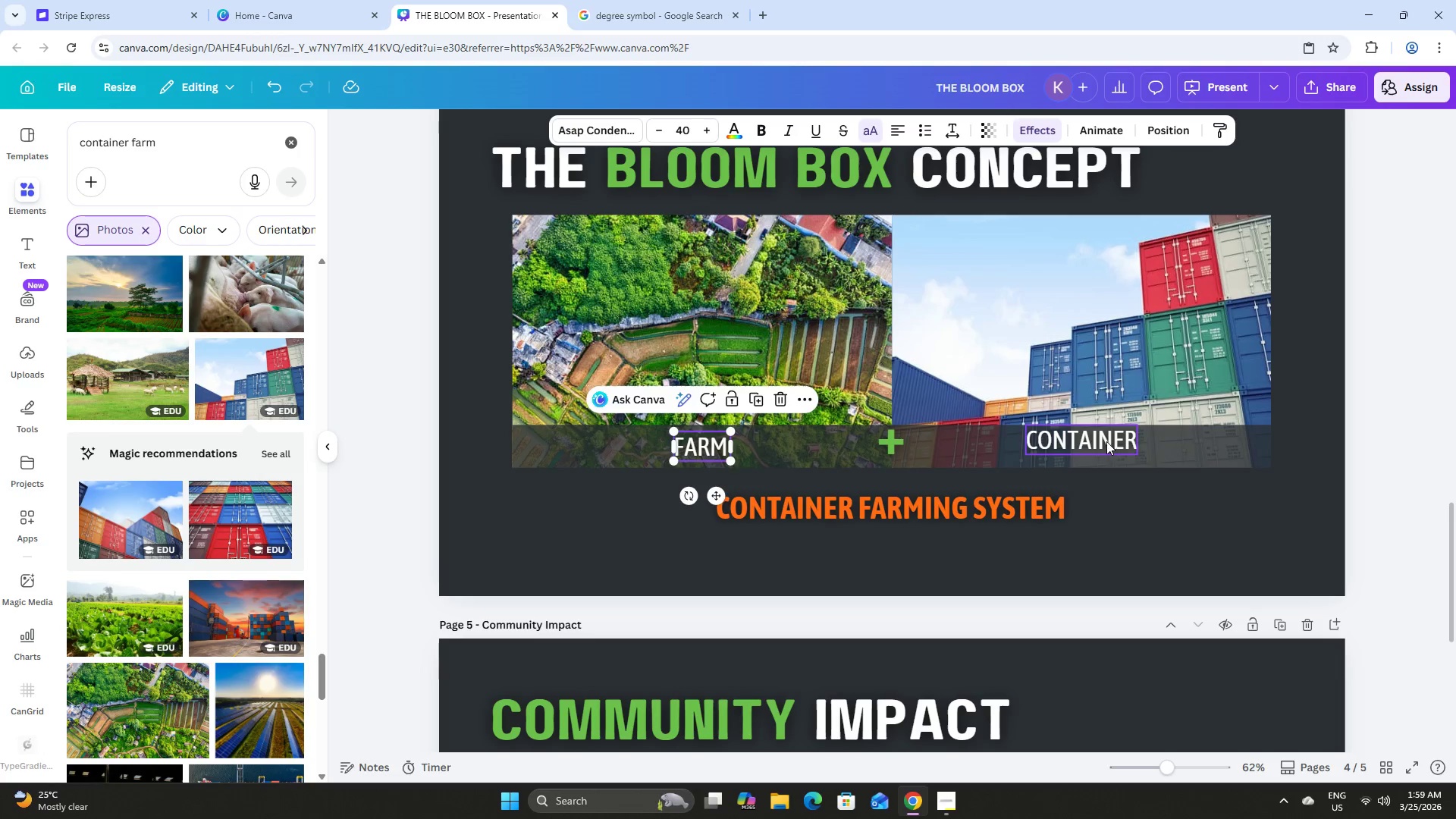 
left_click_drag(start_coordinate=[1106, 441], to_coordinate=[1106, 446])
 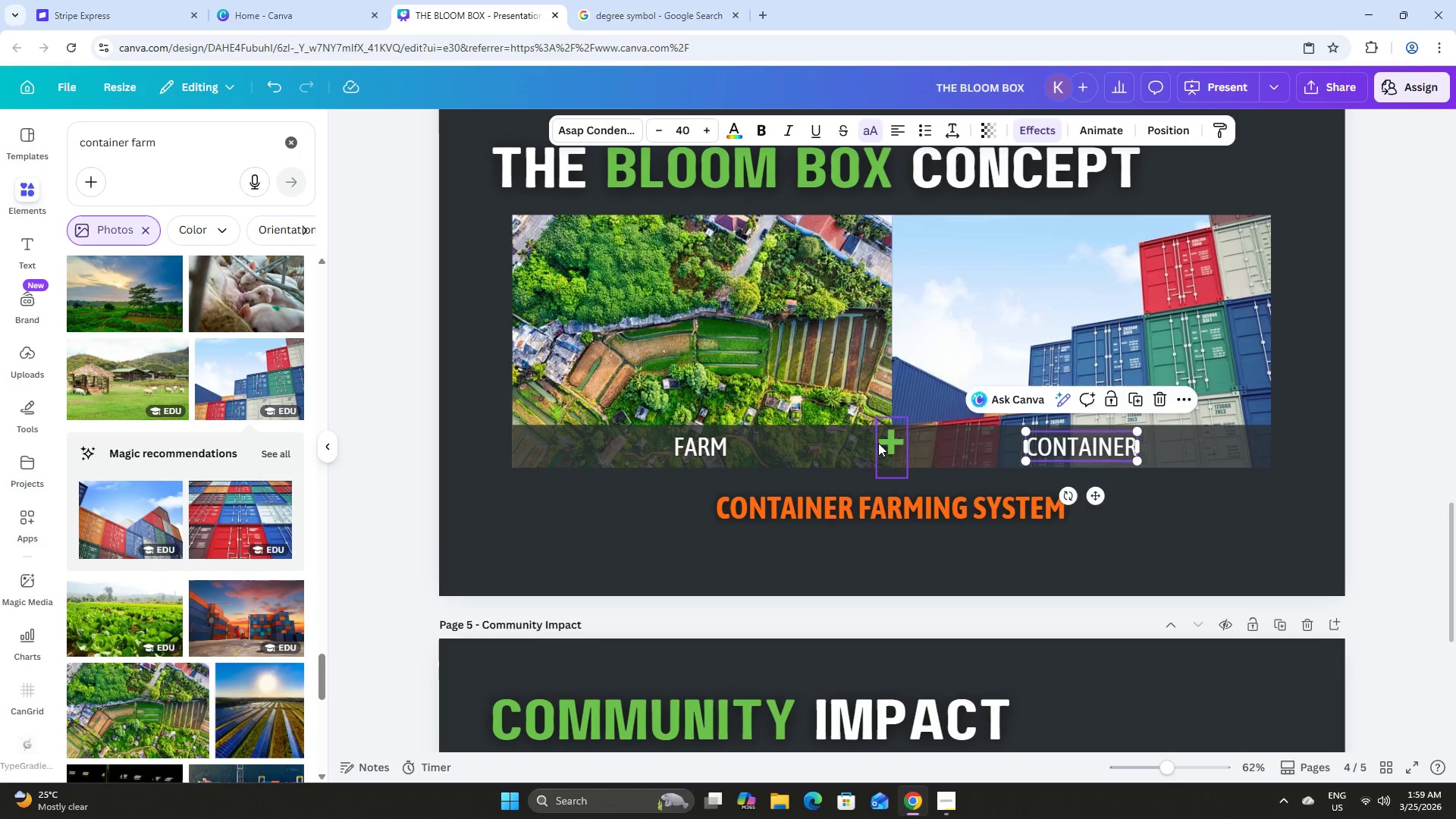 
left_click([878, 443])
 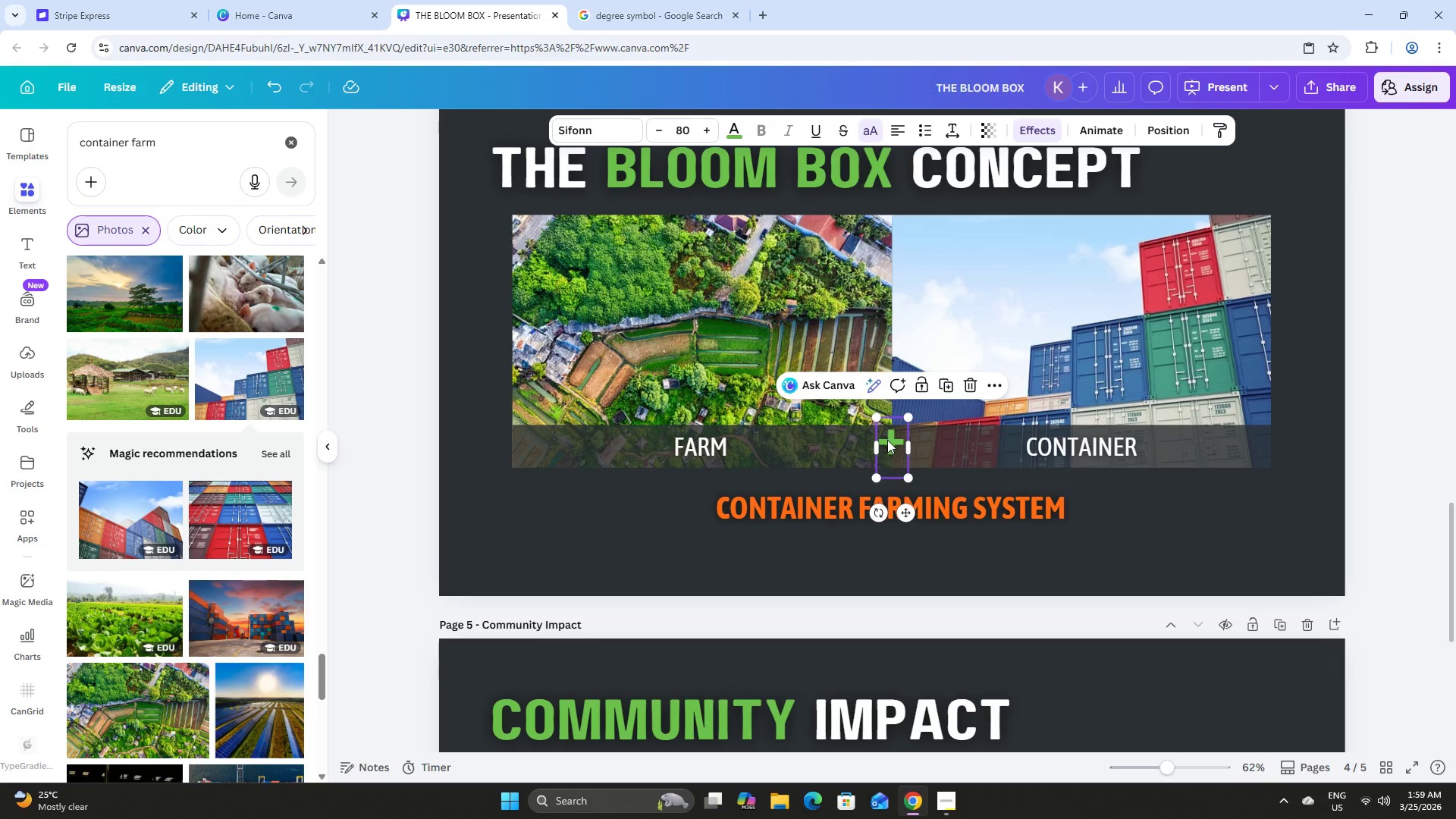 
left_click_drag(start_coordinate=[887, 439], to_coordinate=[890, 443])
 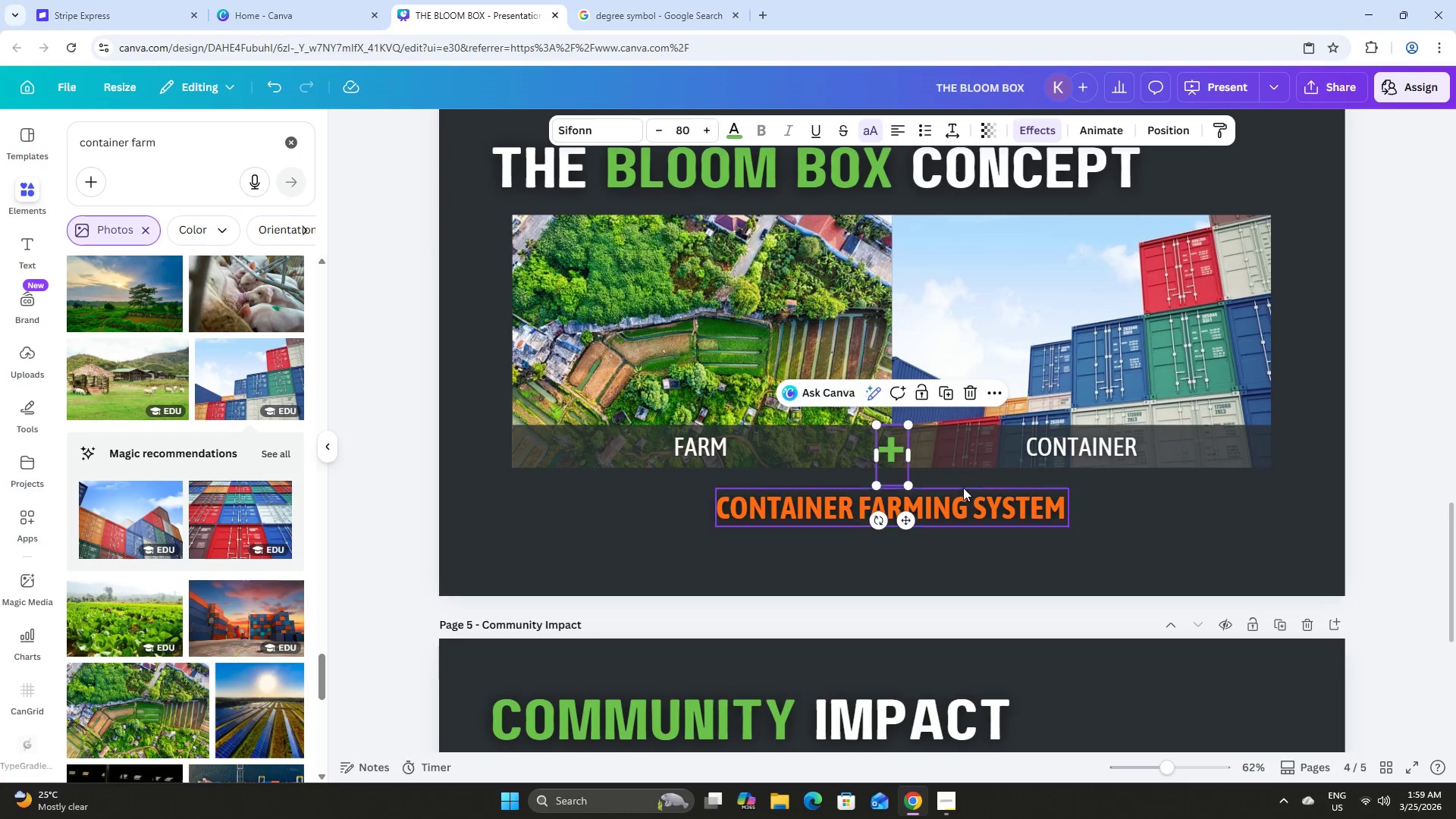 
left_click([963, 488])
 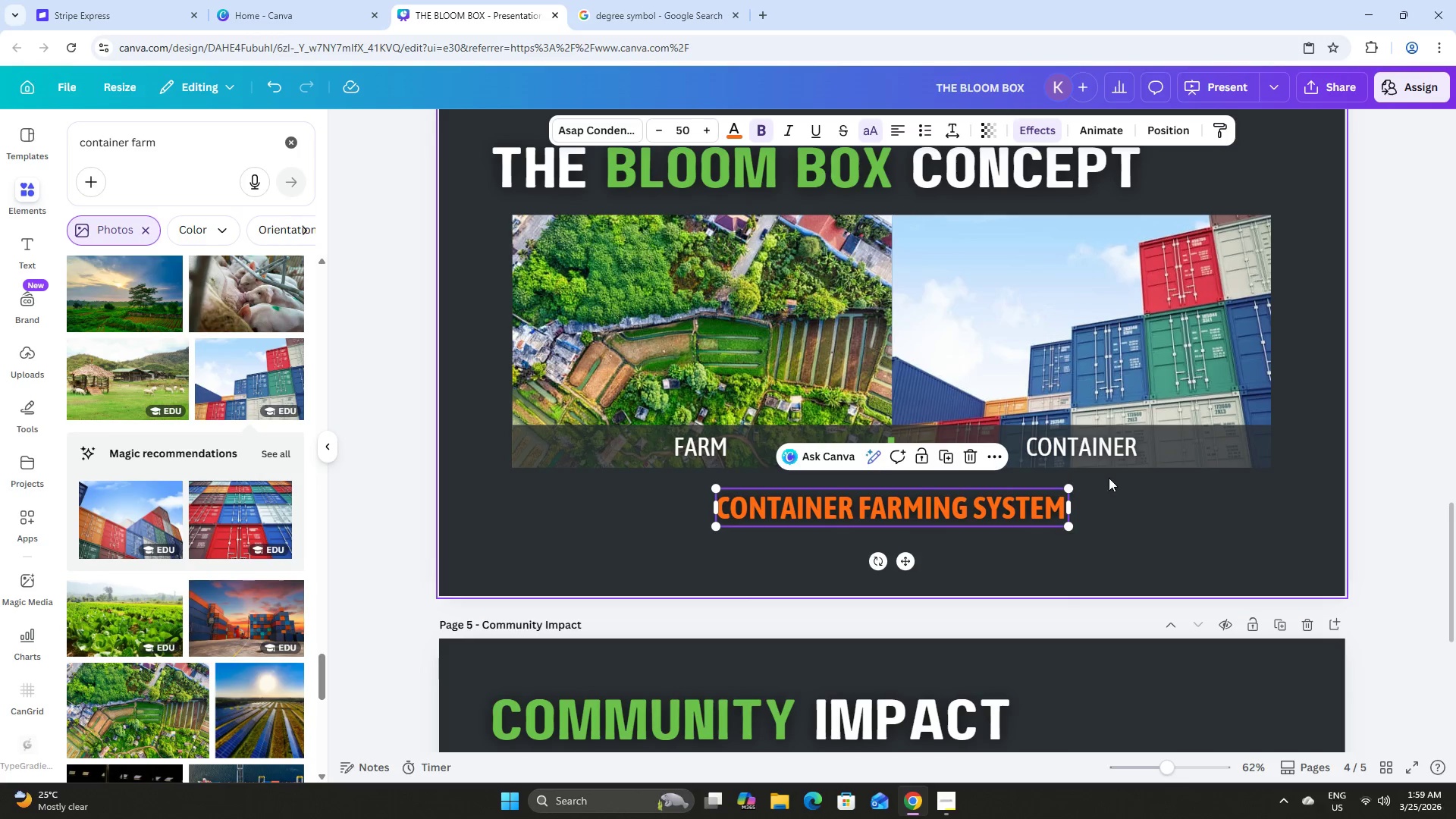 
left_click([1177, 517])
 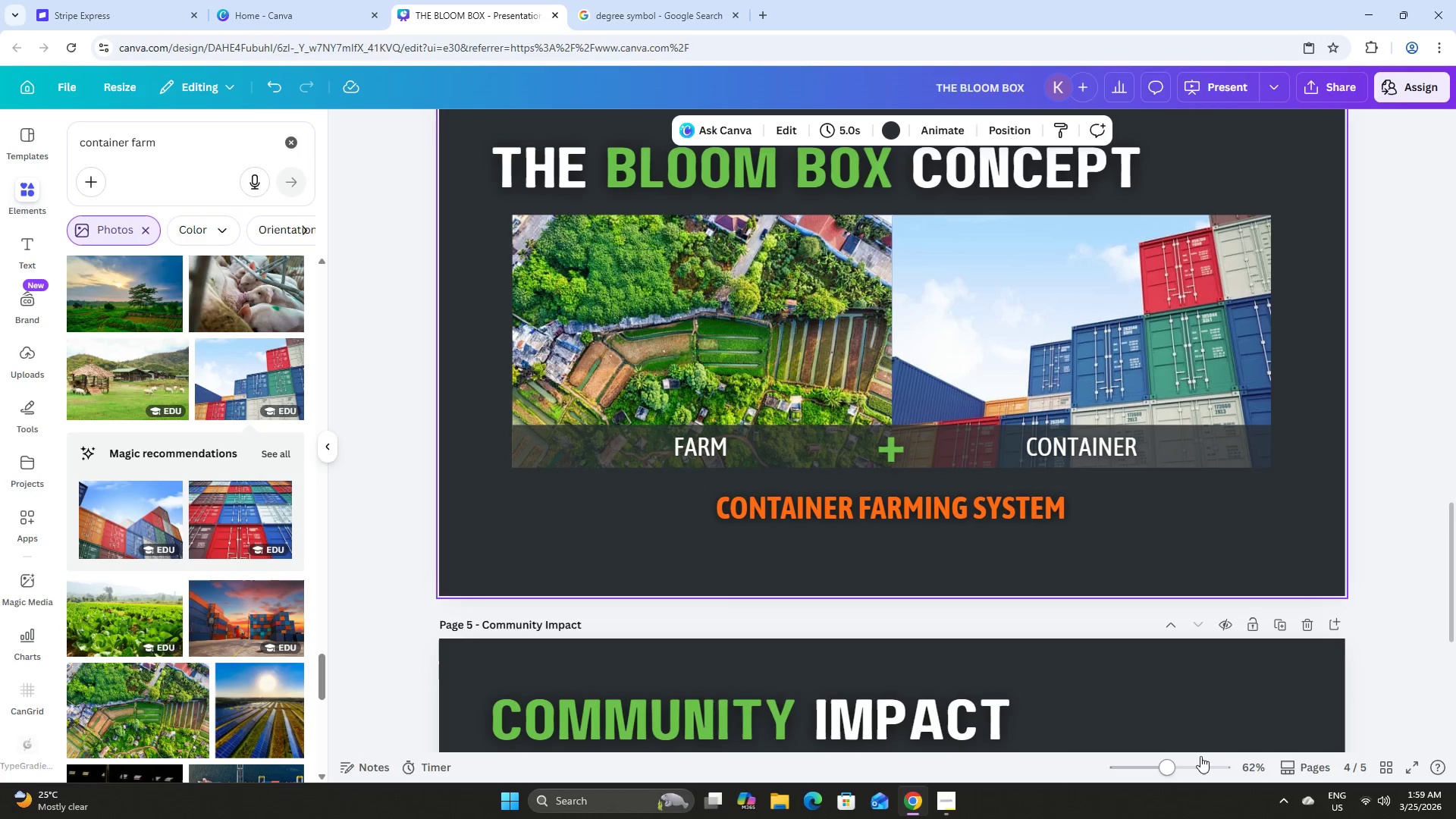 
left_click_drag(start_coordinate=[1176, 765], to_coordinate=[1204, 774])
 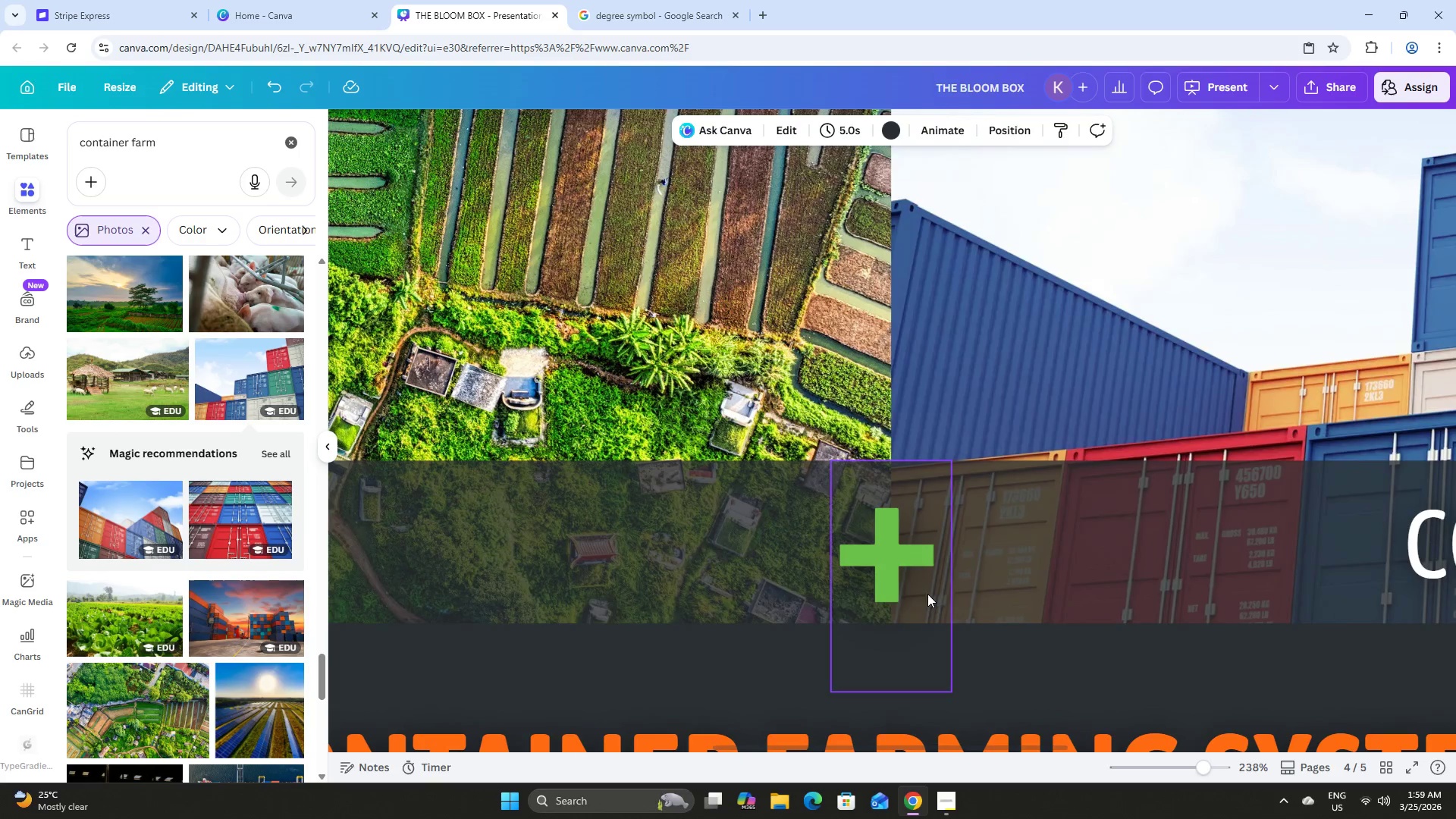 
left_click([890, 563])
 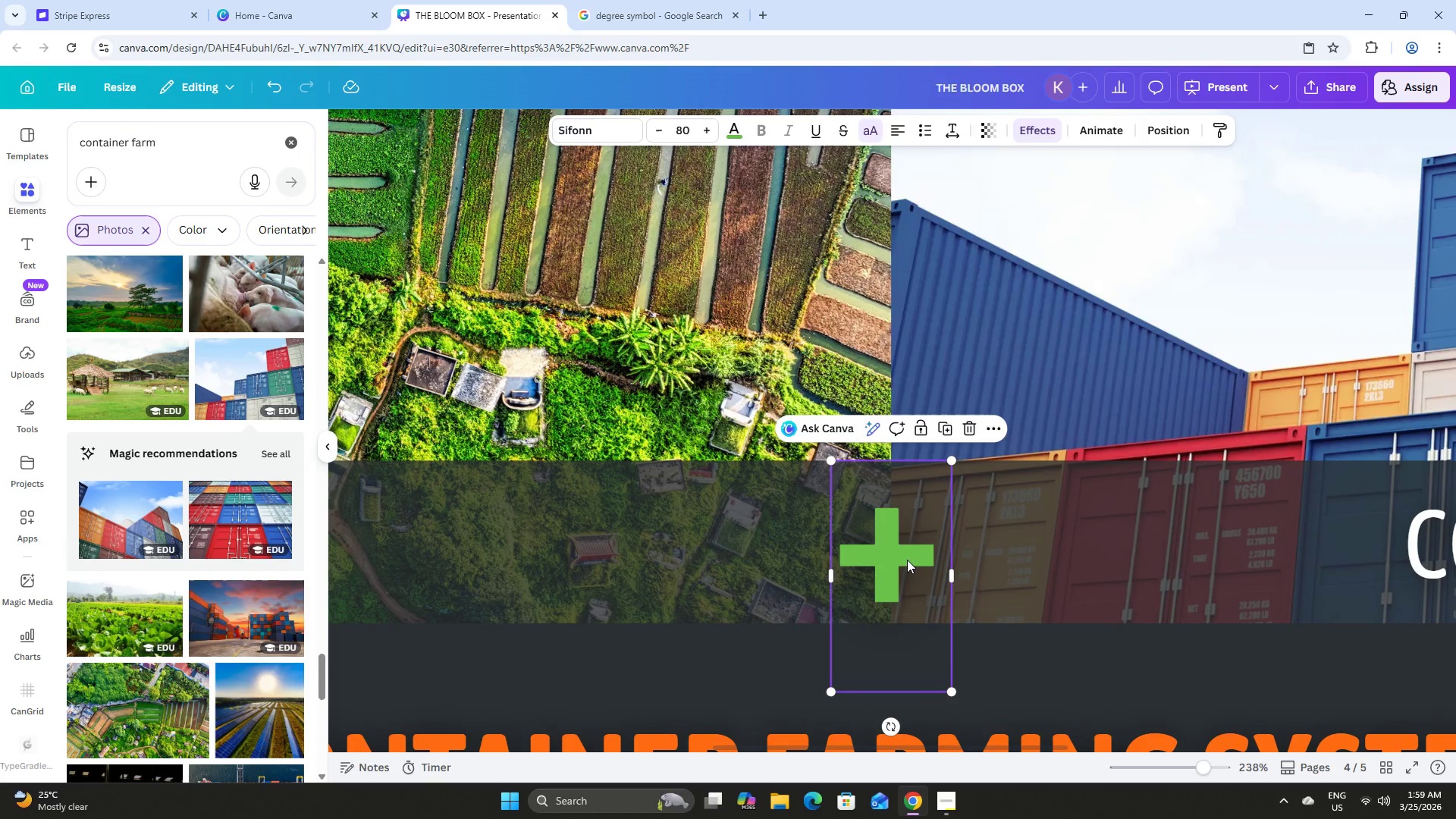 
left_click_drag(start_coordinate=[906, 560], to_coordinate=[912, 560])
 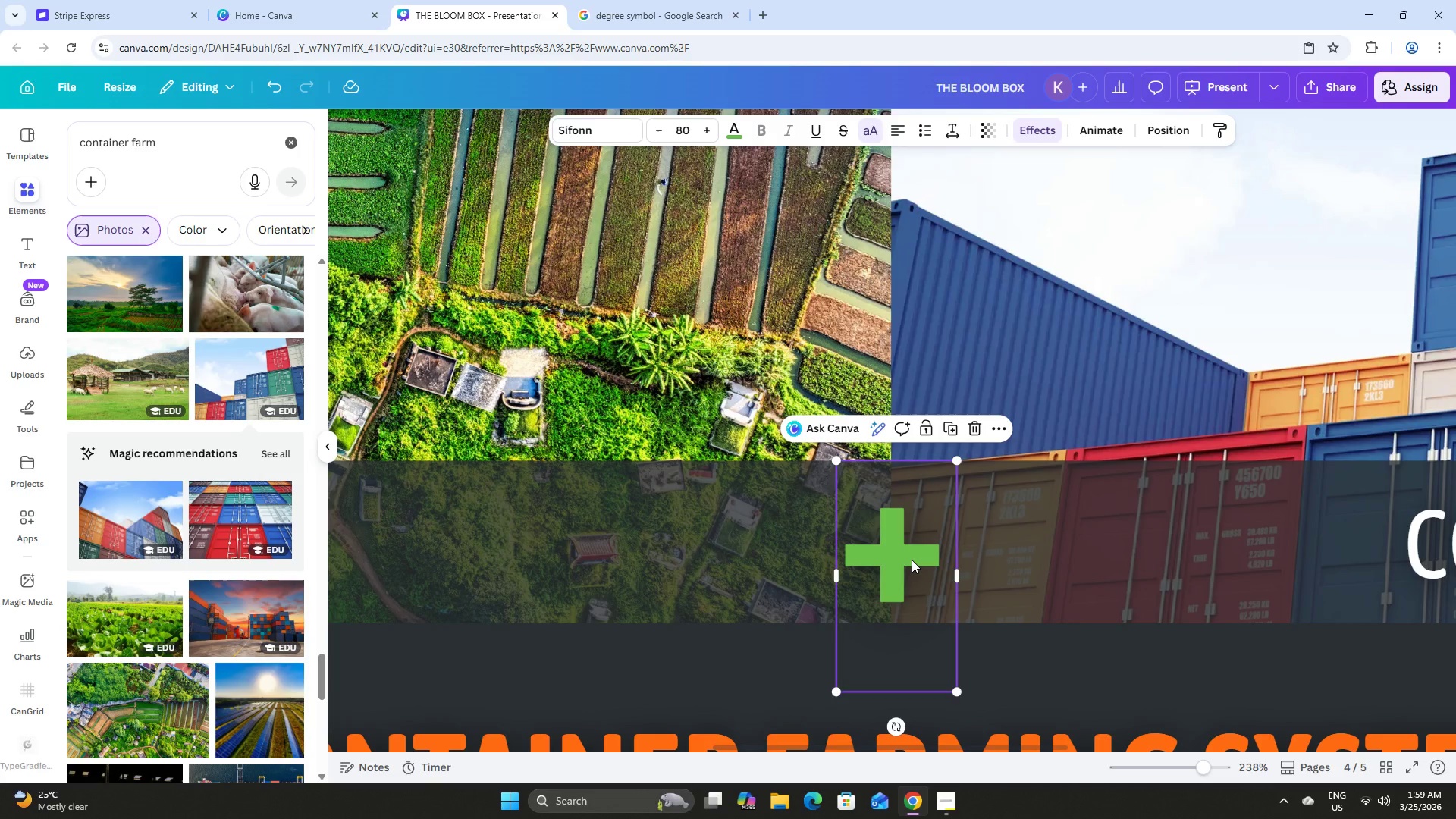 
left_click_drag(start_coordinate=[912, 560], to_coordinate=[912, 551])
 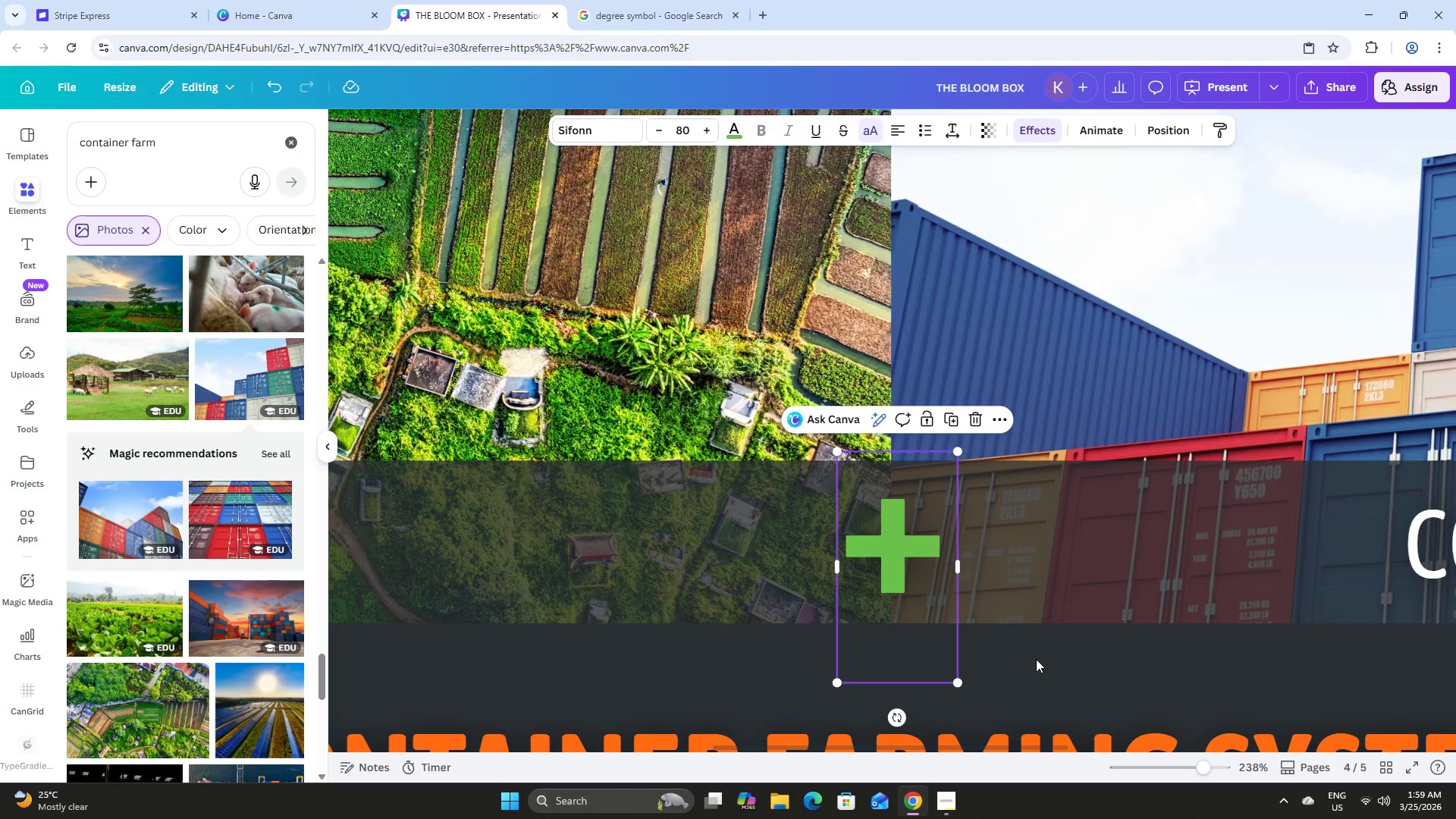 
left_click([1036, 659])
 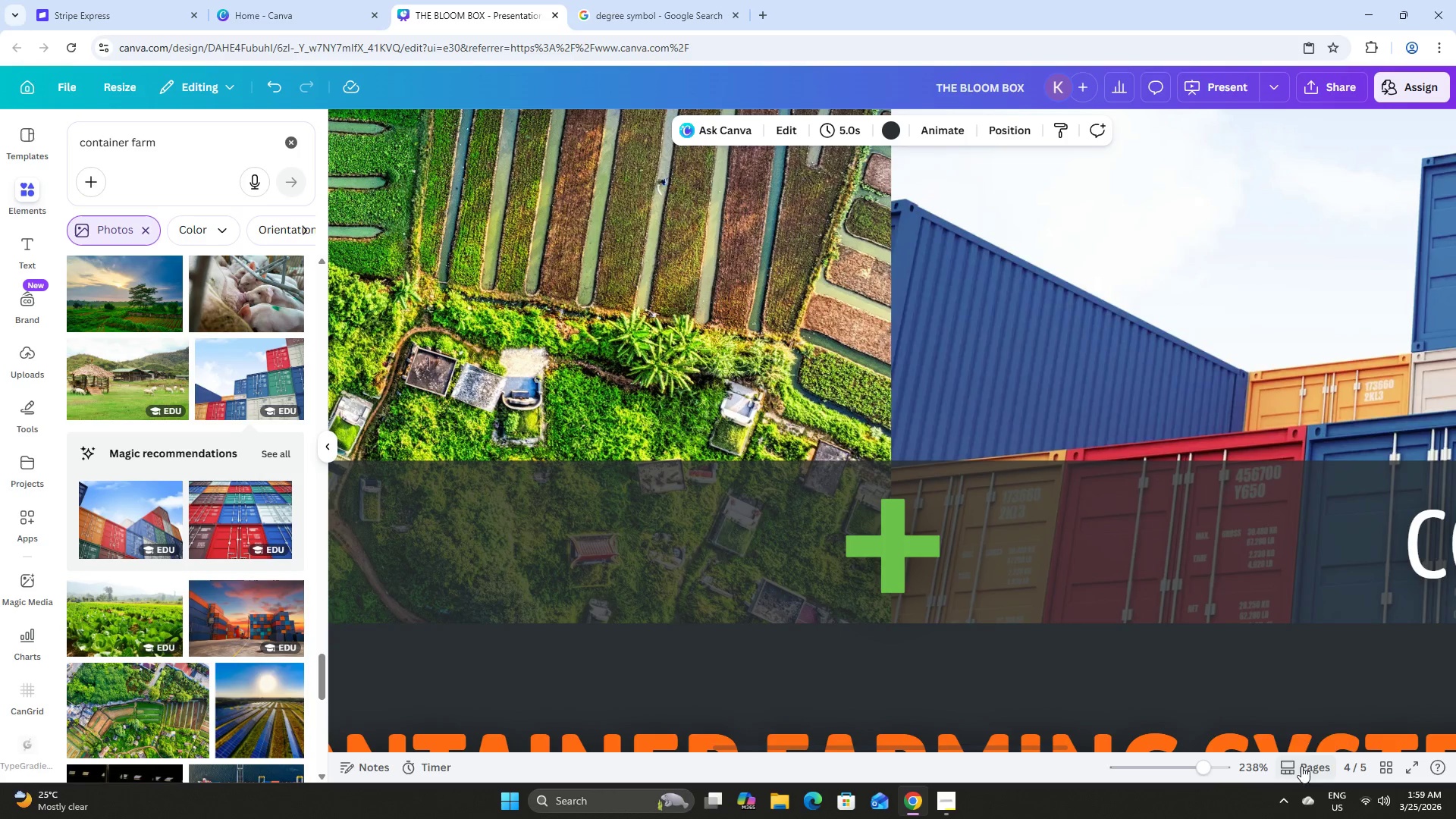 
left_click_drag(start_coordinate=[1206, 767], to_coordinate=[1166, 753])
 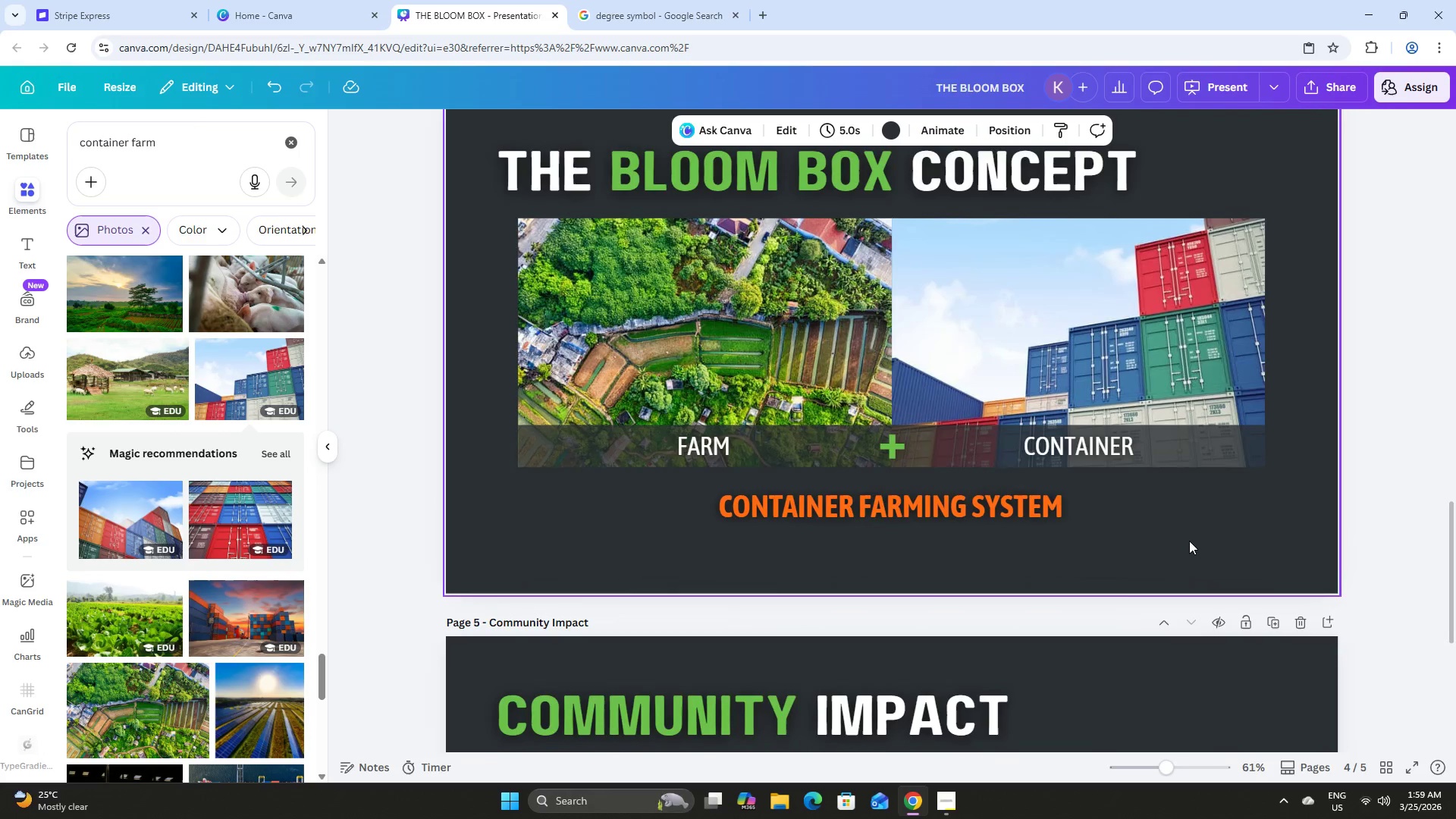 
left_click([1186, 528])
 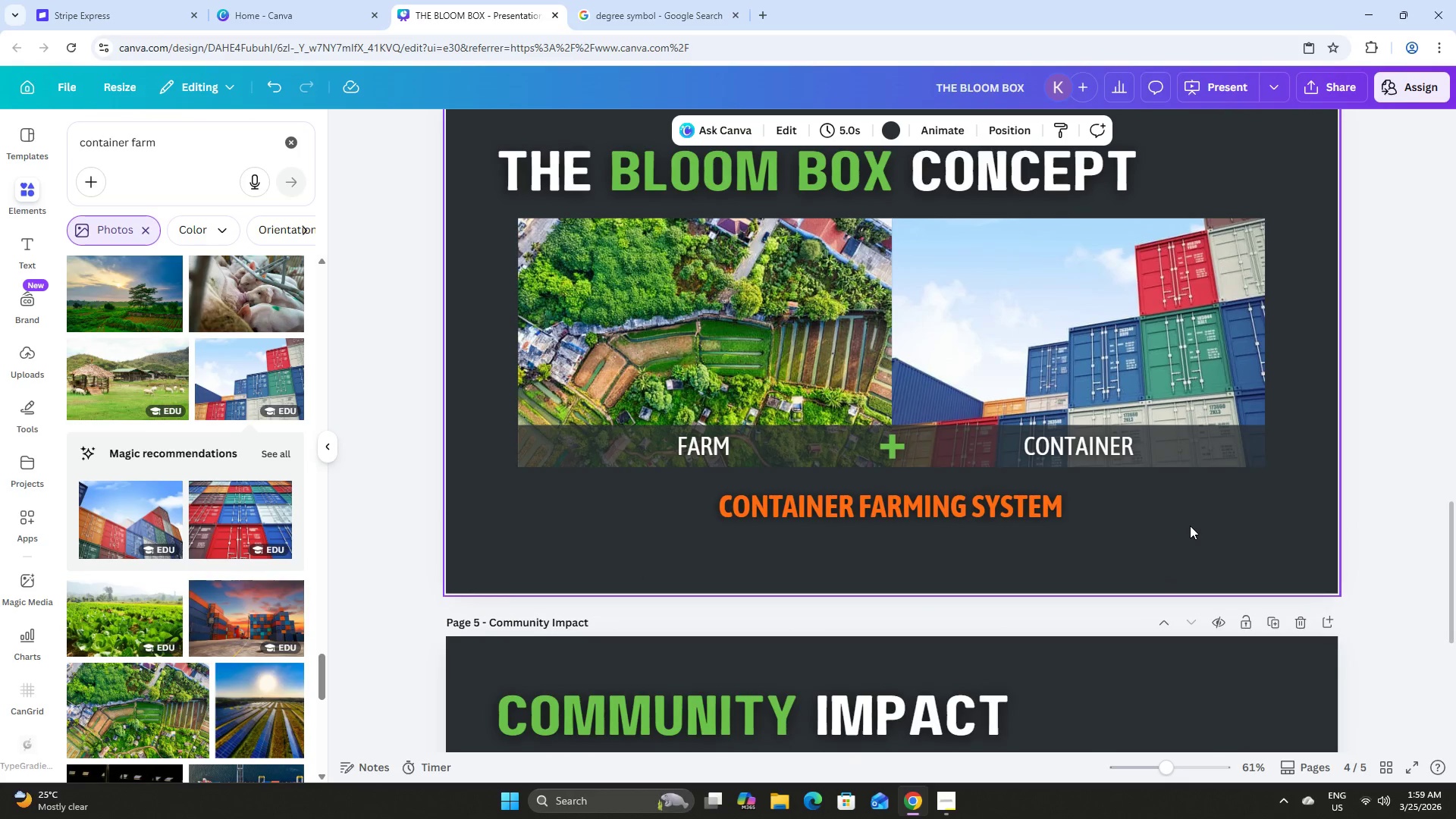 
scroll: coordinate [1190, 526], scroll_direction: up, amount: 1.0
 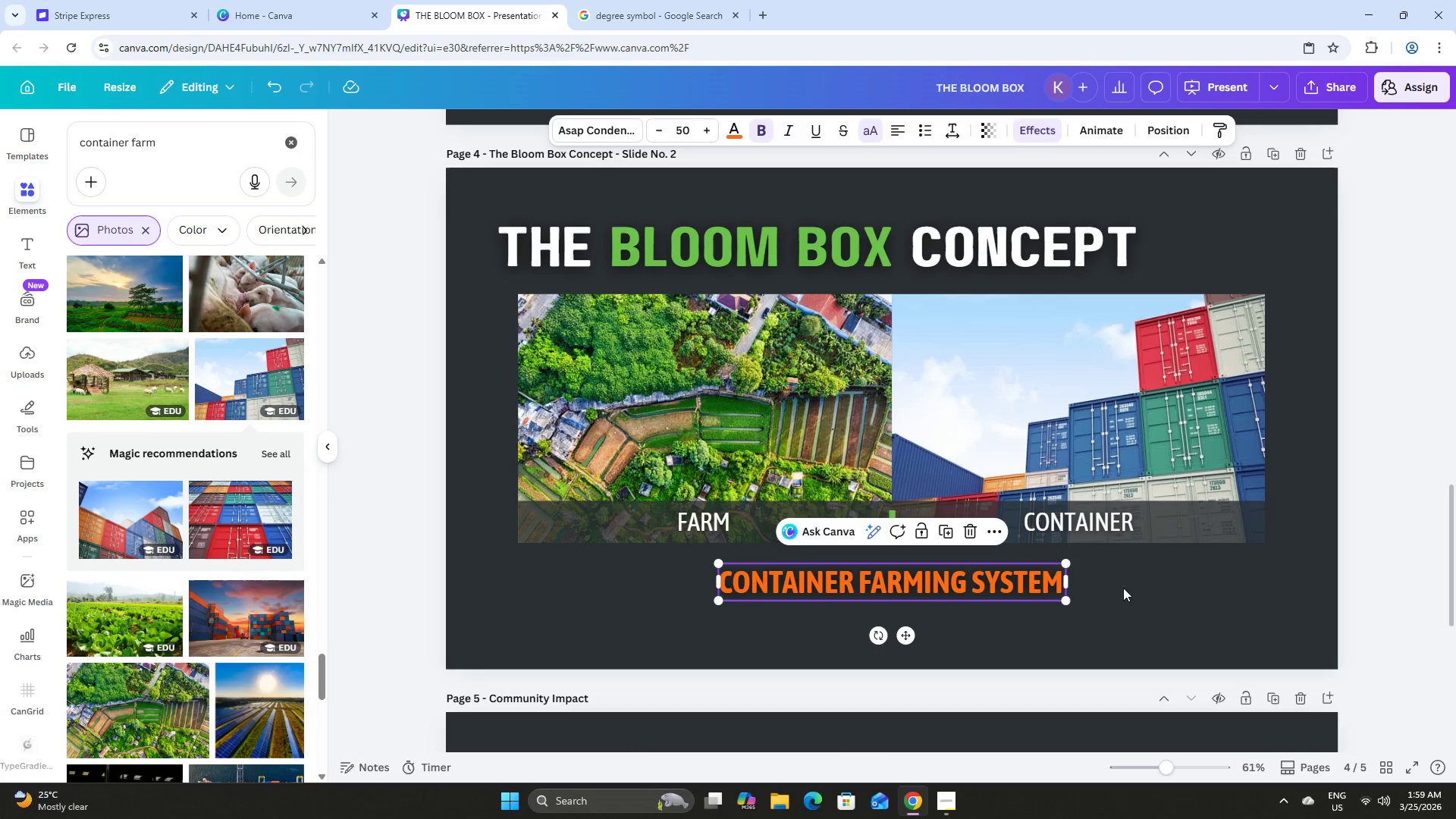 
left_click([1135, 588])
 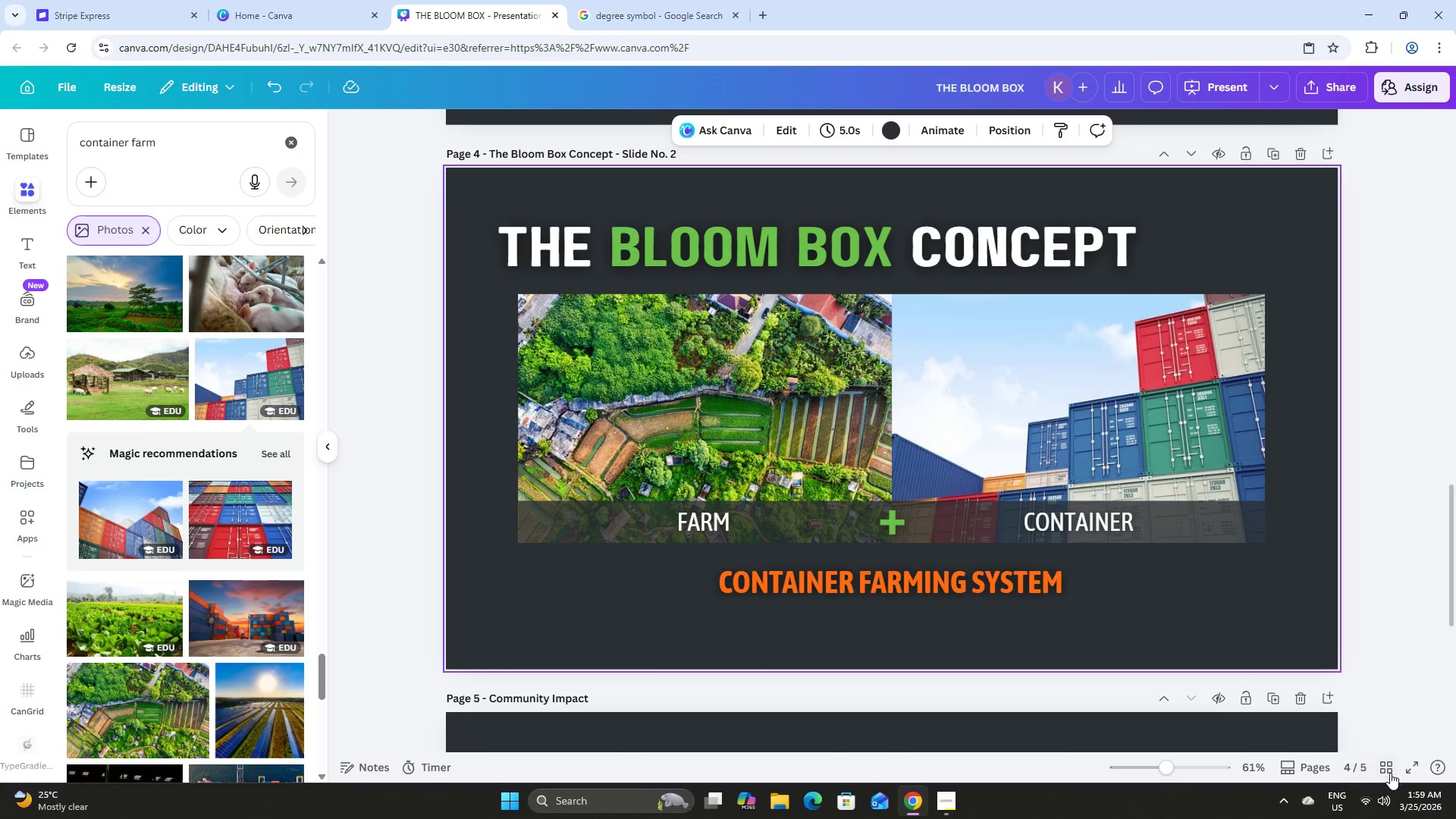 
left_click([704, 337])
 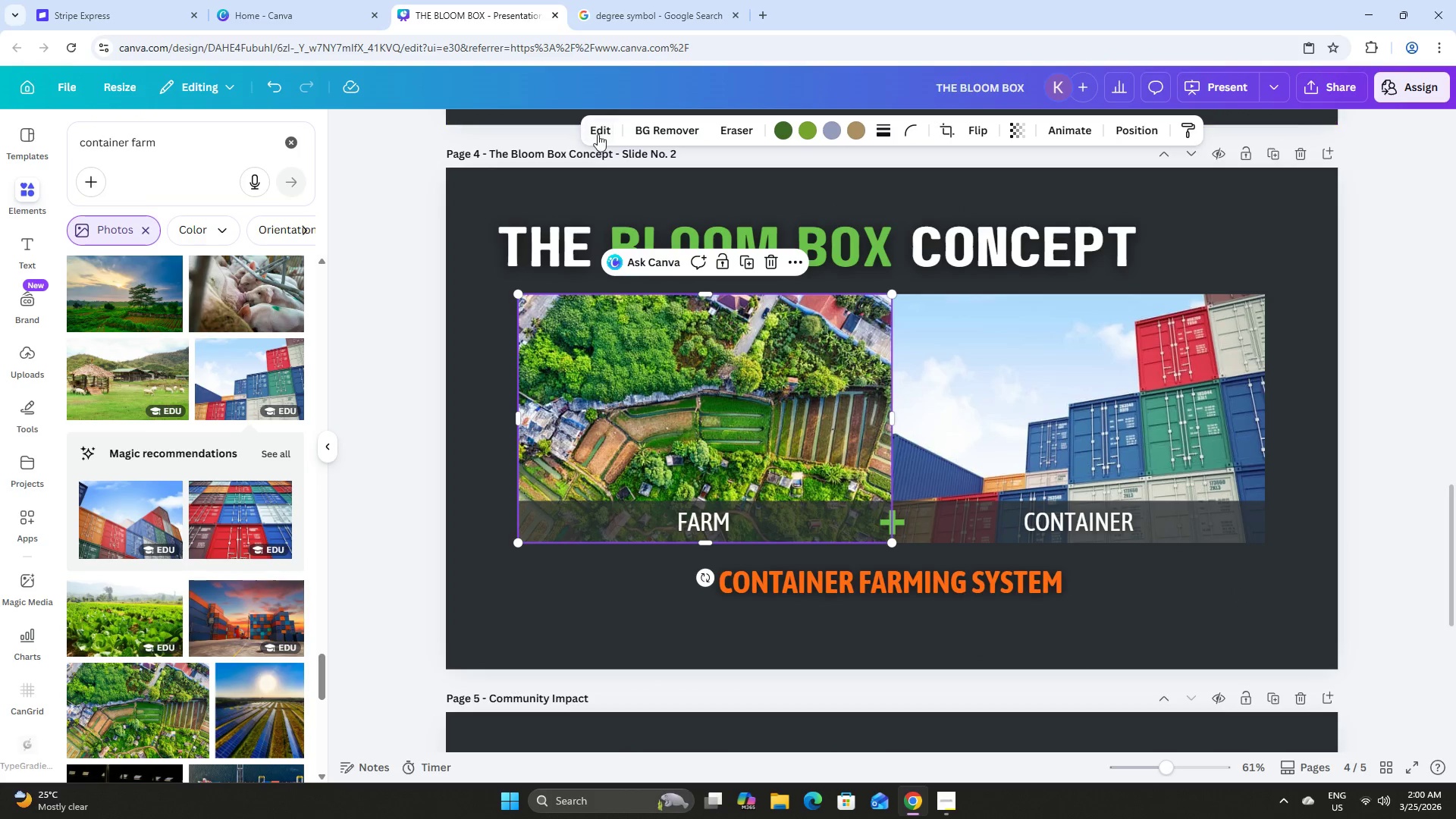 
left_click([602, 128])
 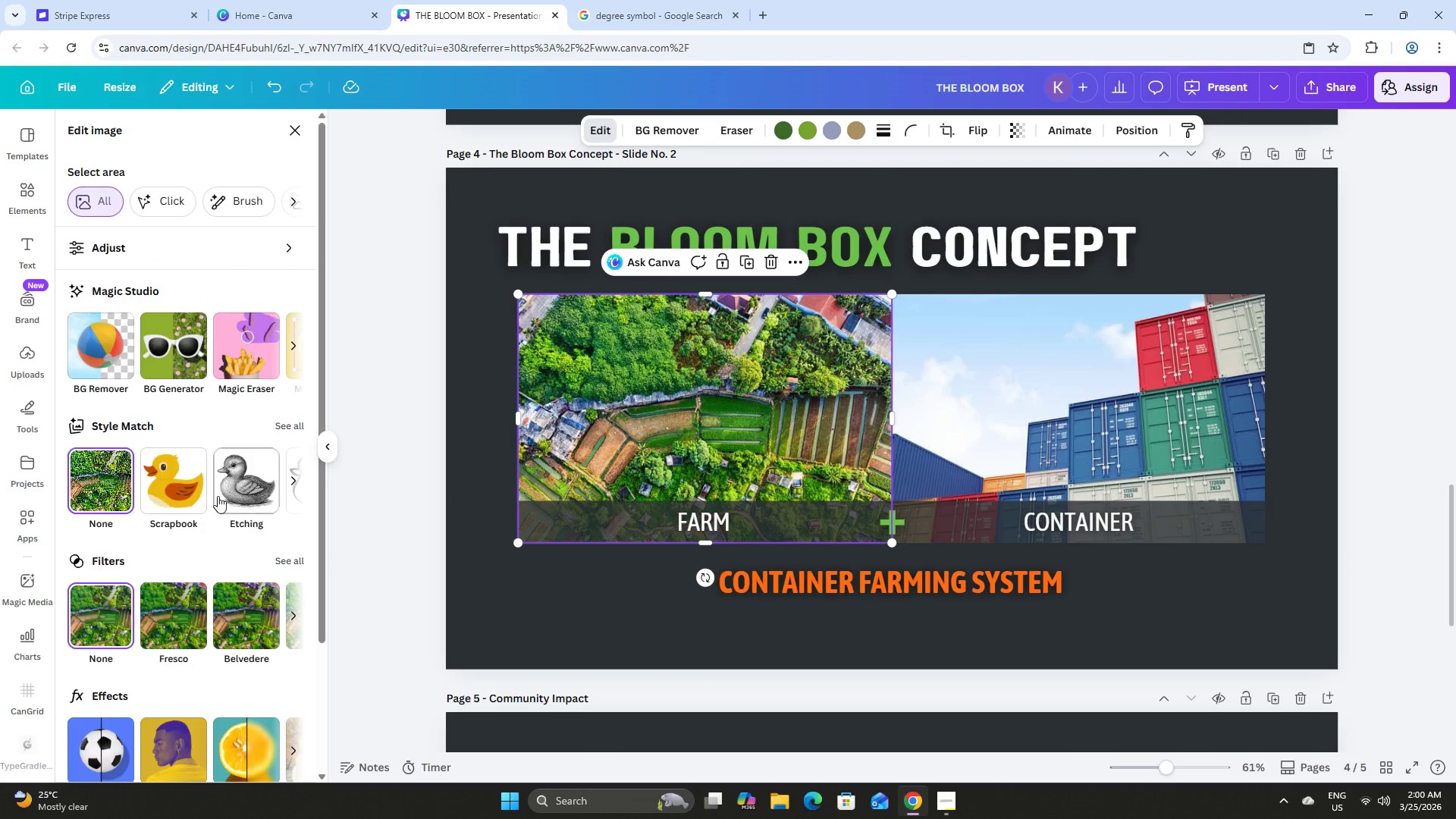 
left_click([178, 612])
 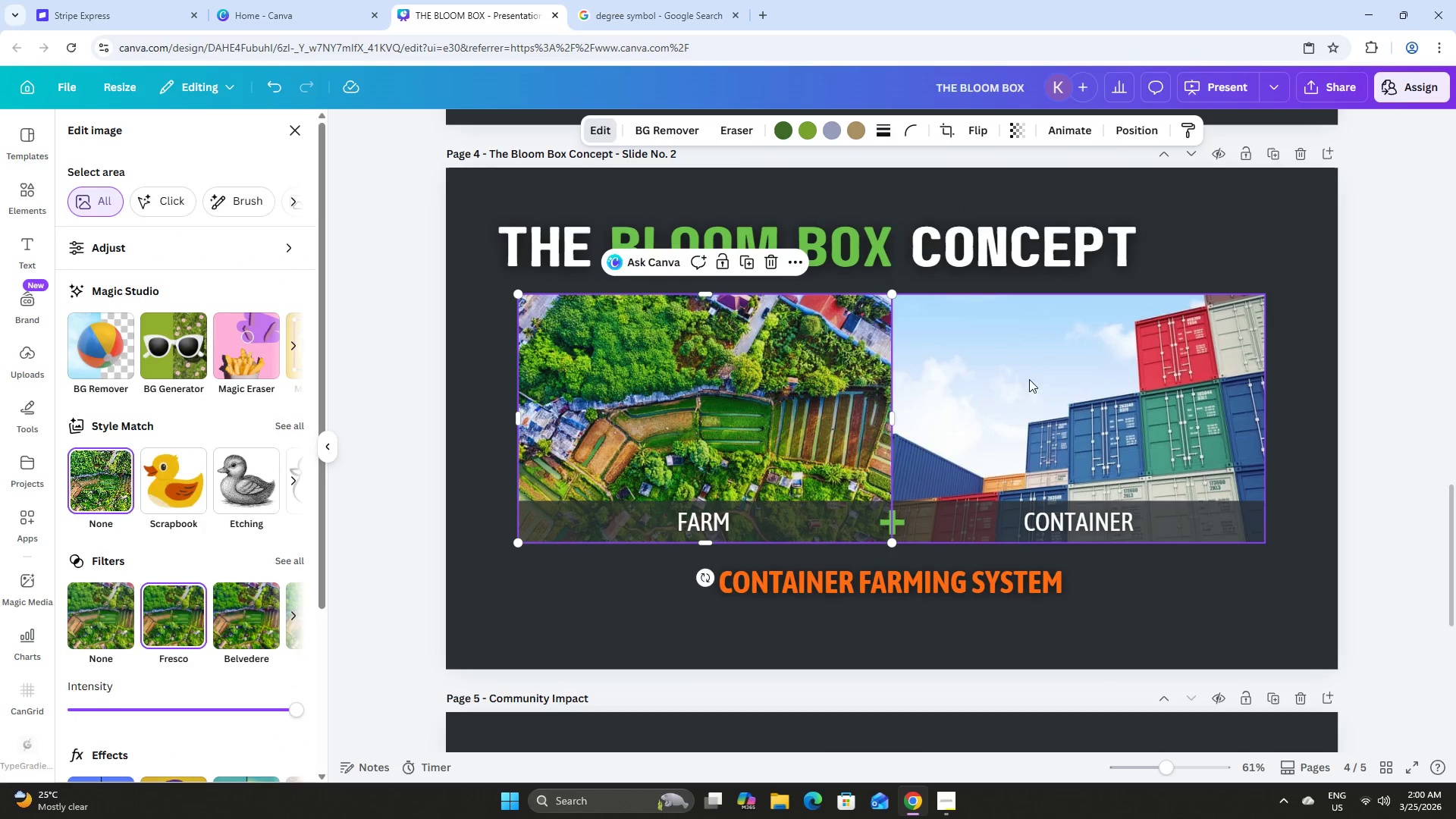 
left_click([1113, 372])
 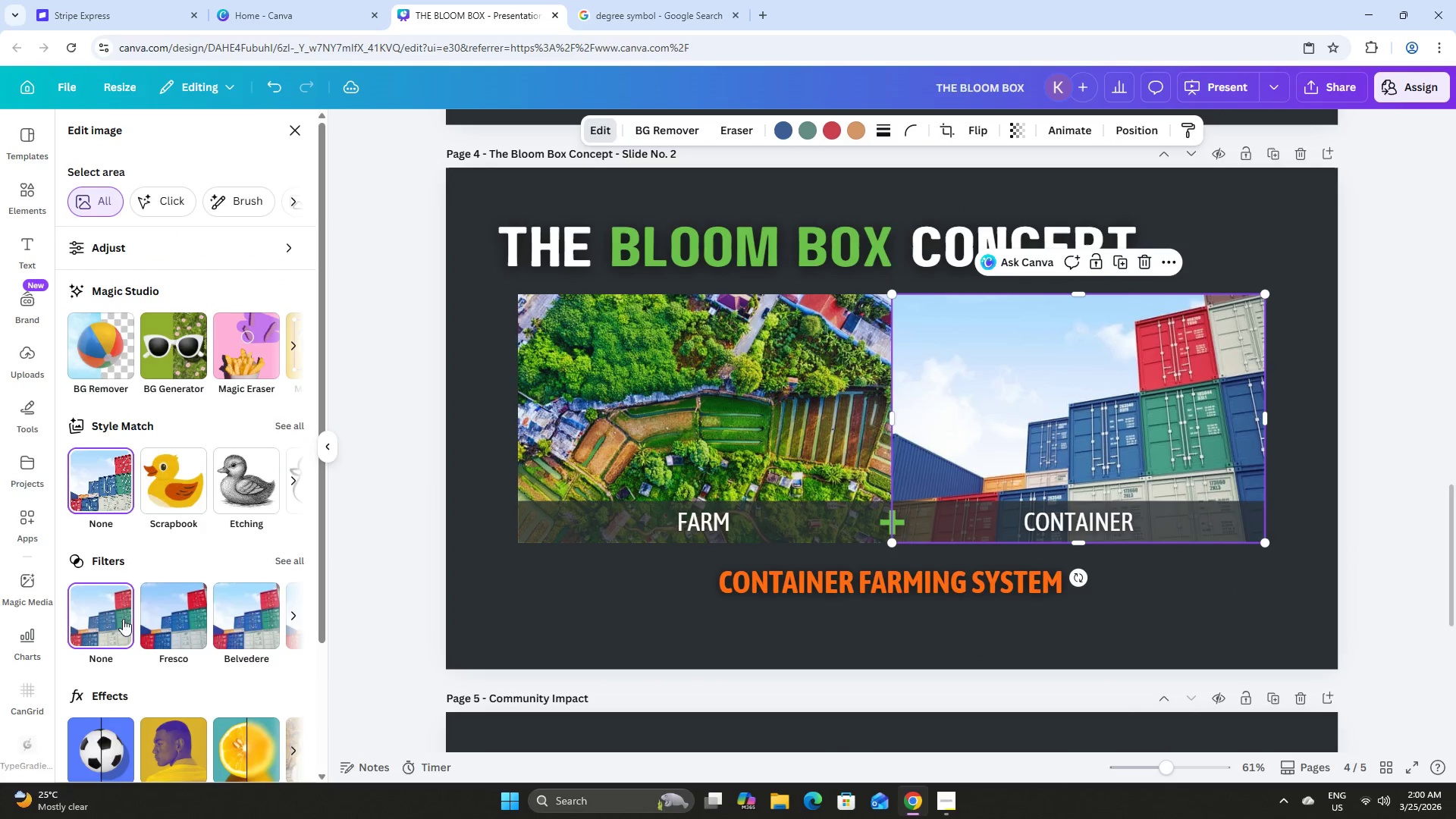 
left_click([166, 607])
 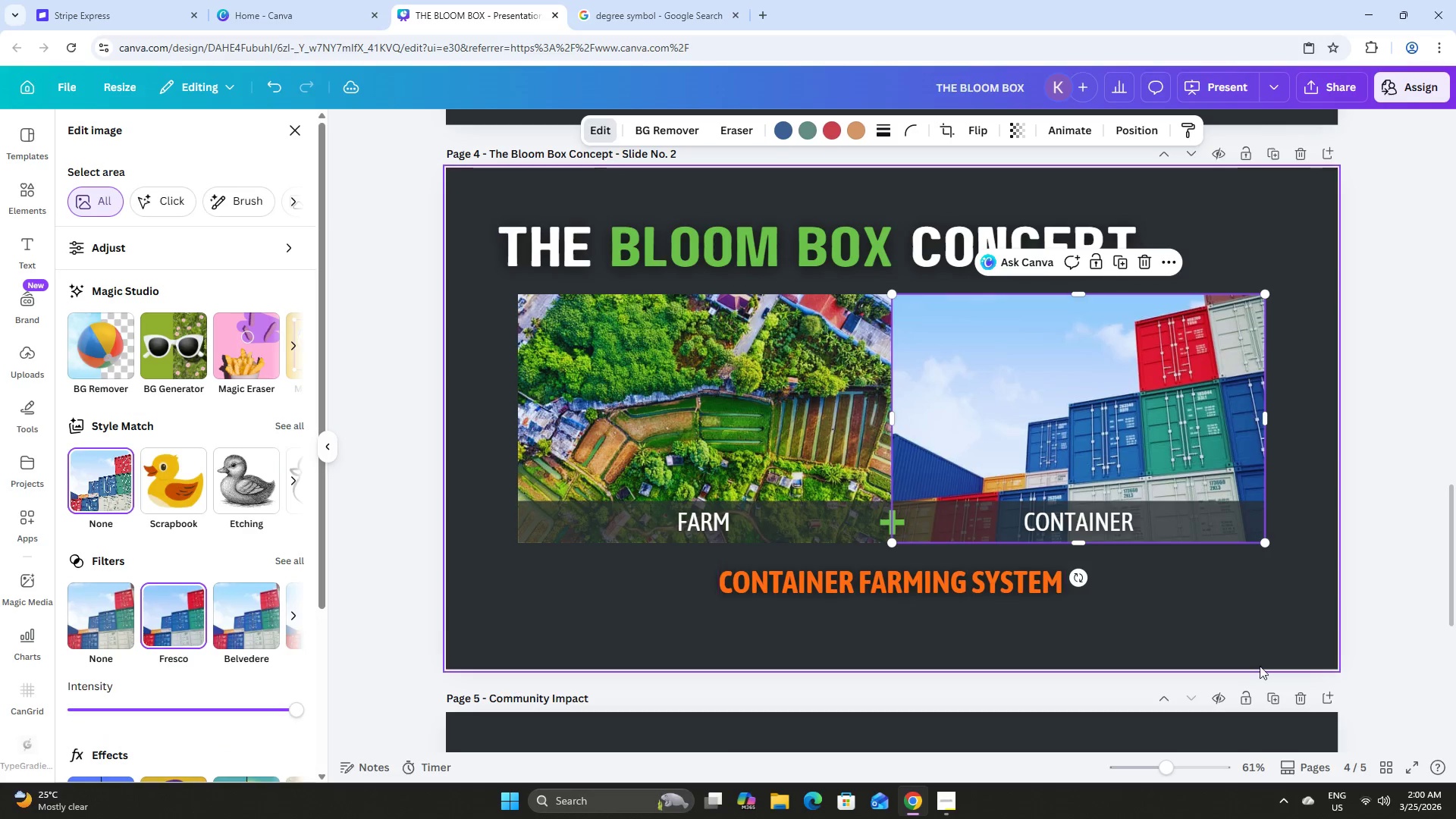 
left_click([1241, 629])
 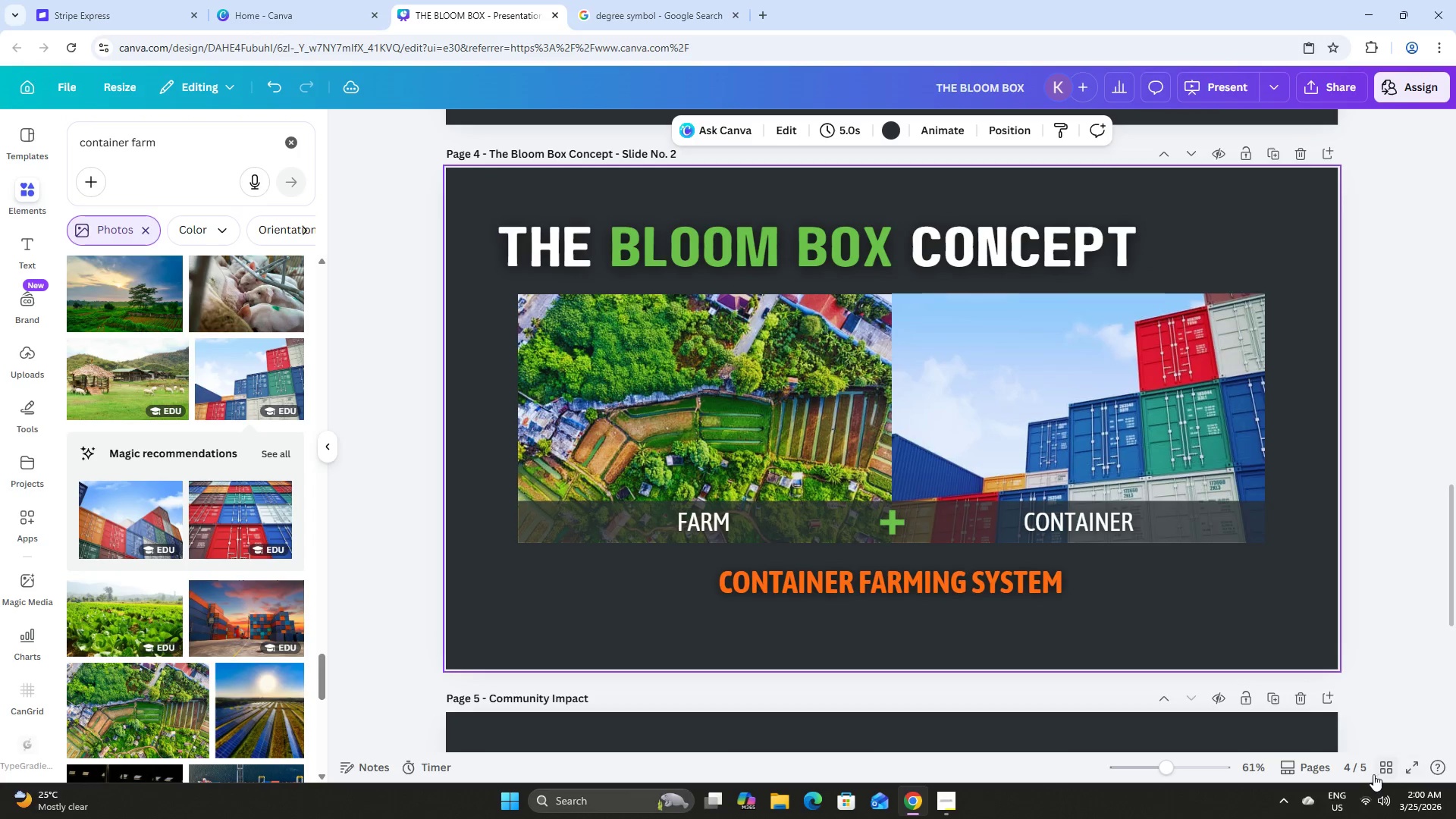 
left_click([1385, 767])
 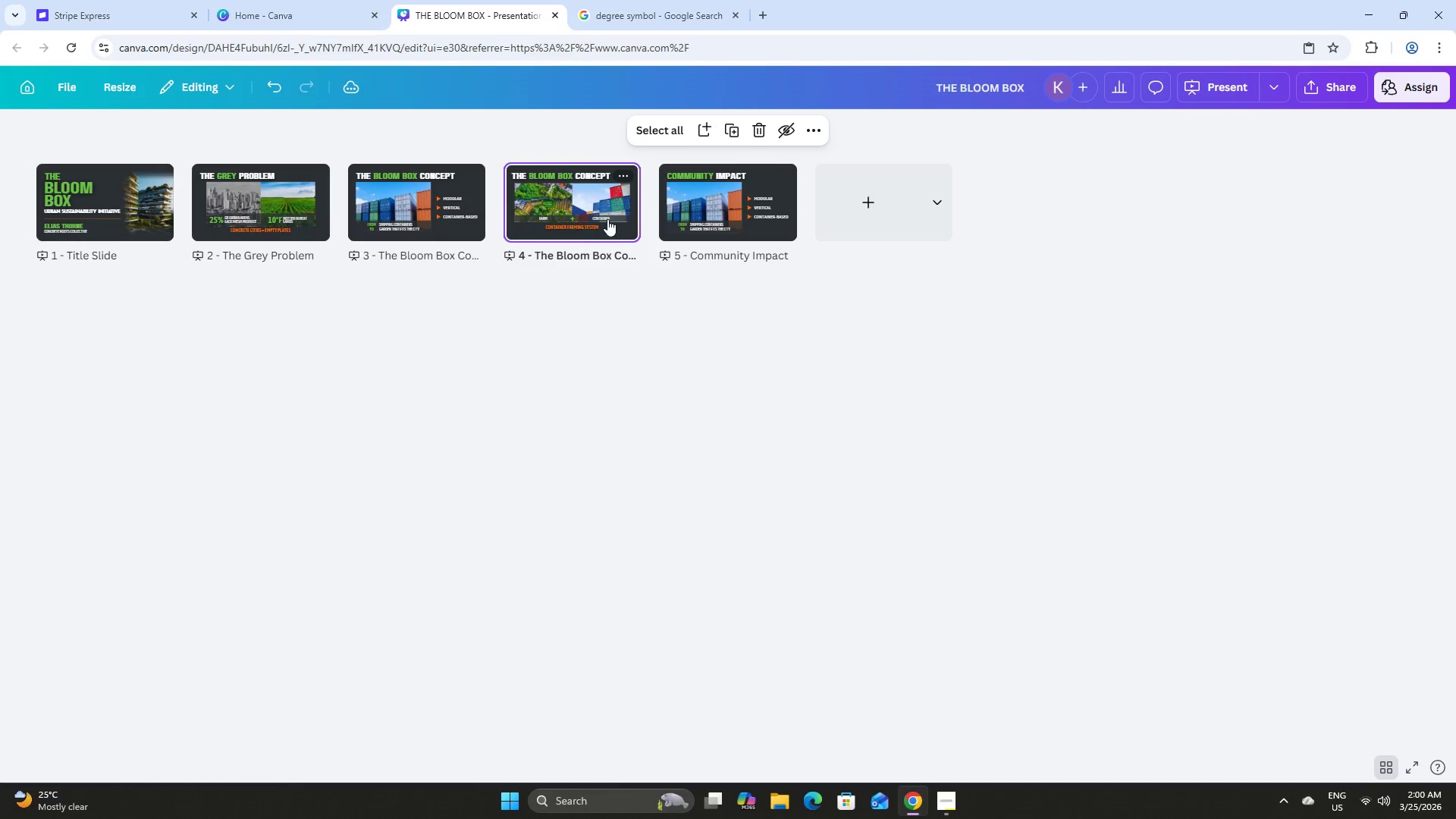 
double_click([571, 211])
 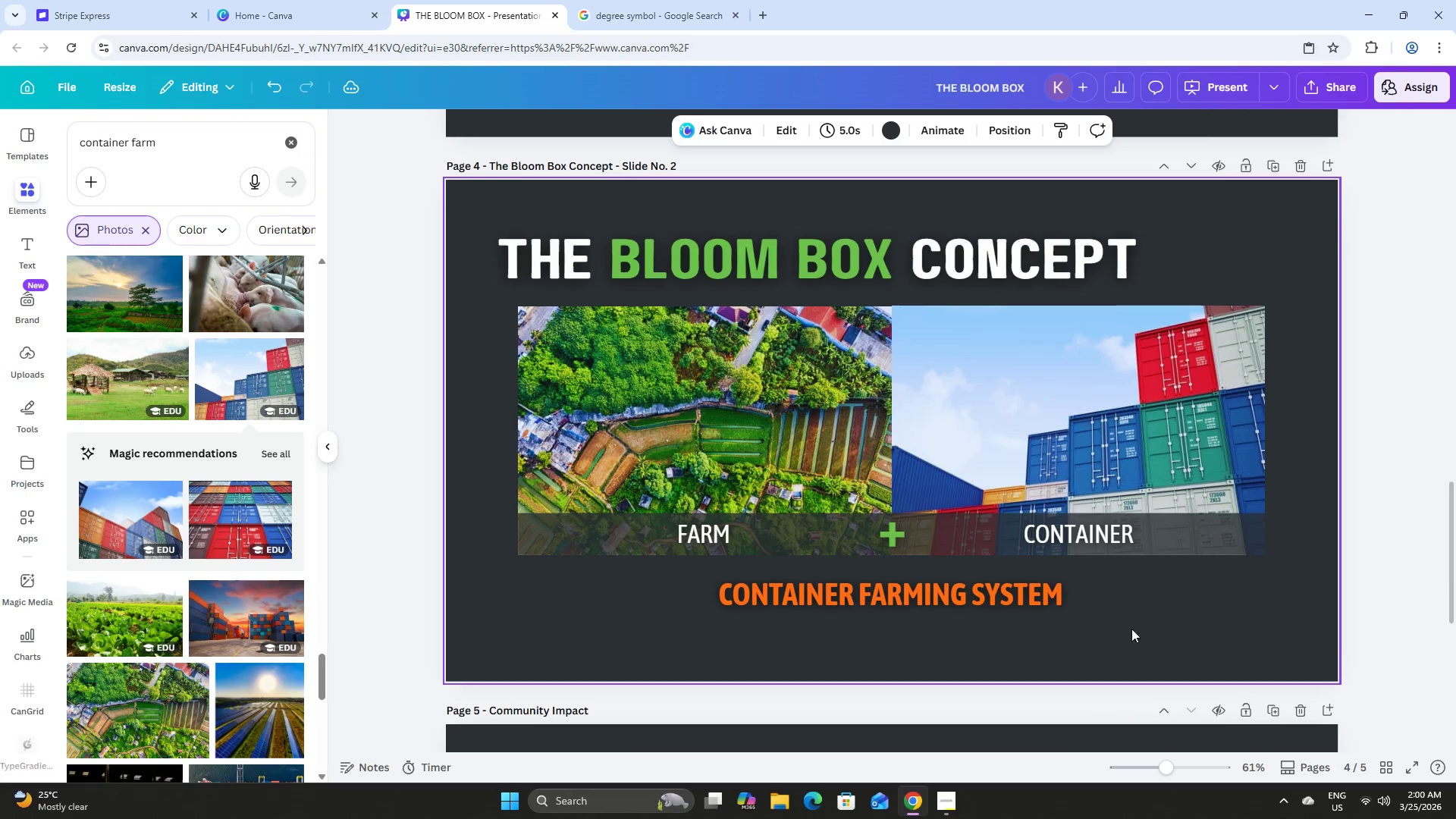 
left_click_drag(start_coordinate=[1174, 632], to_coordinate=[643, 389])
 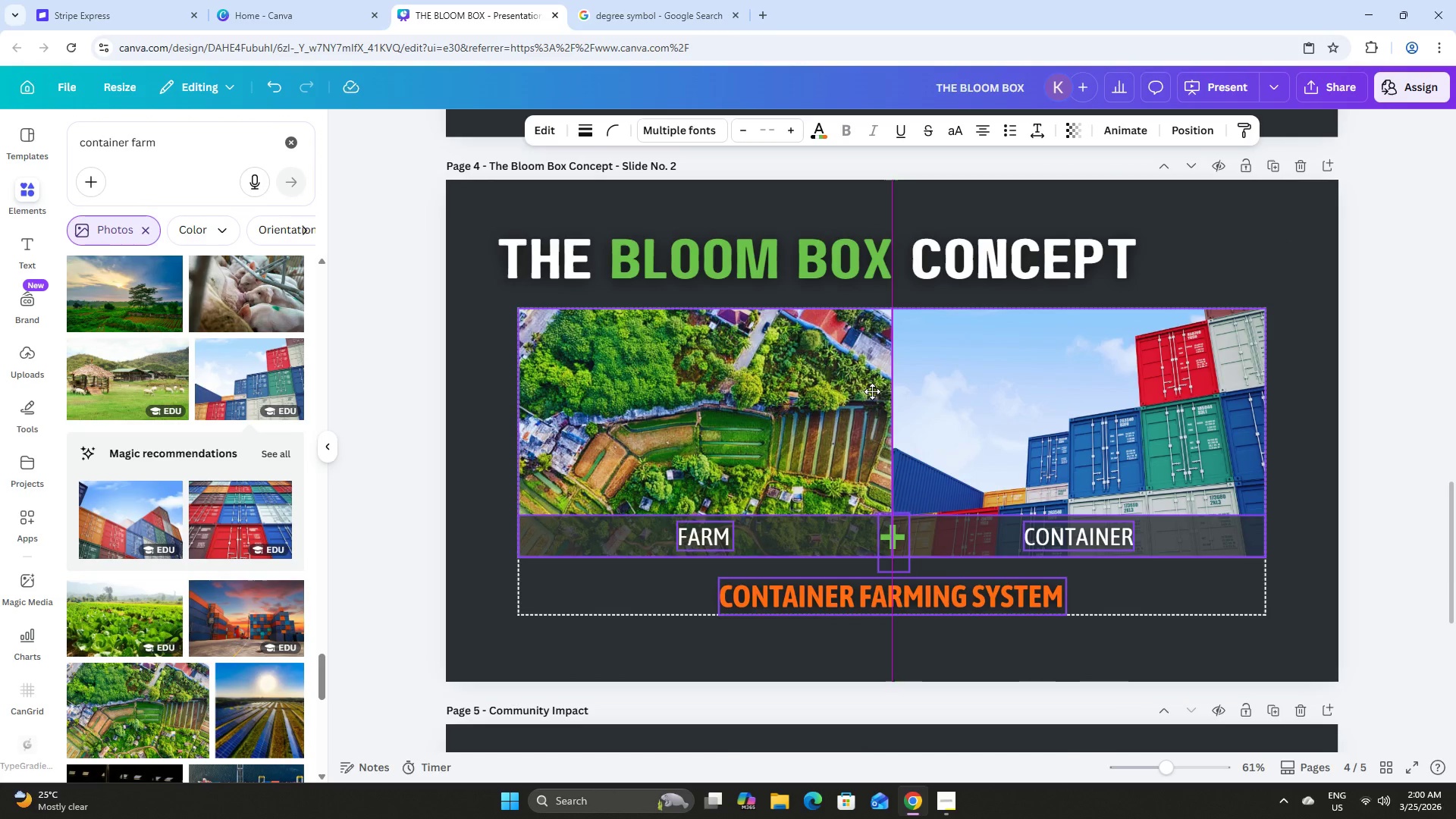 
wait(6.62)
 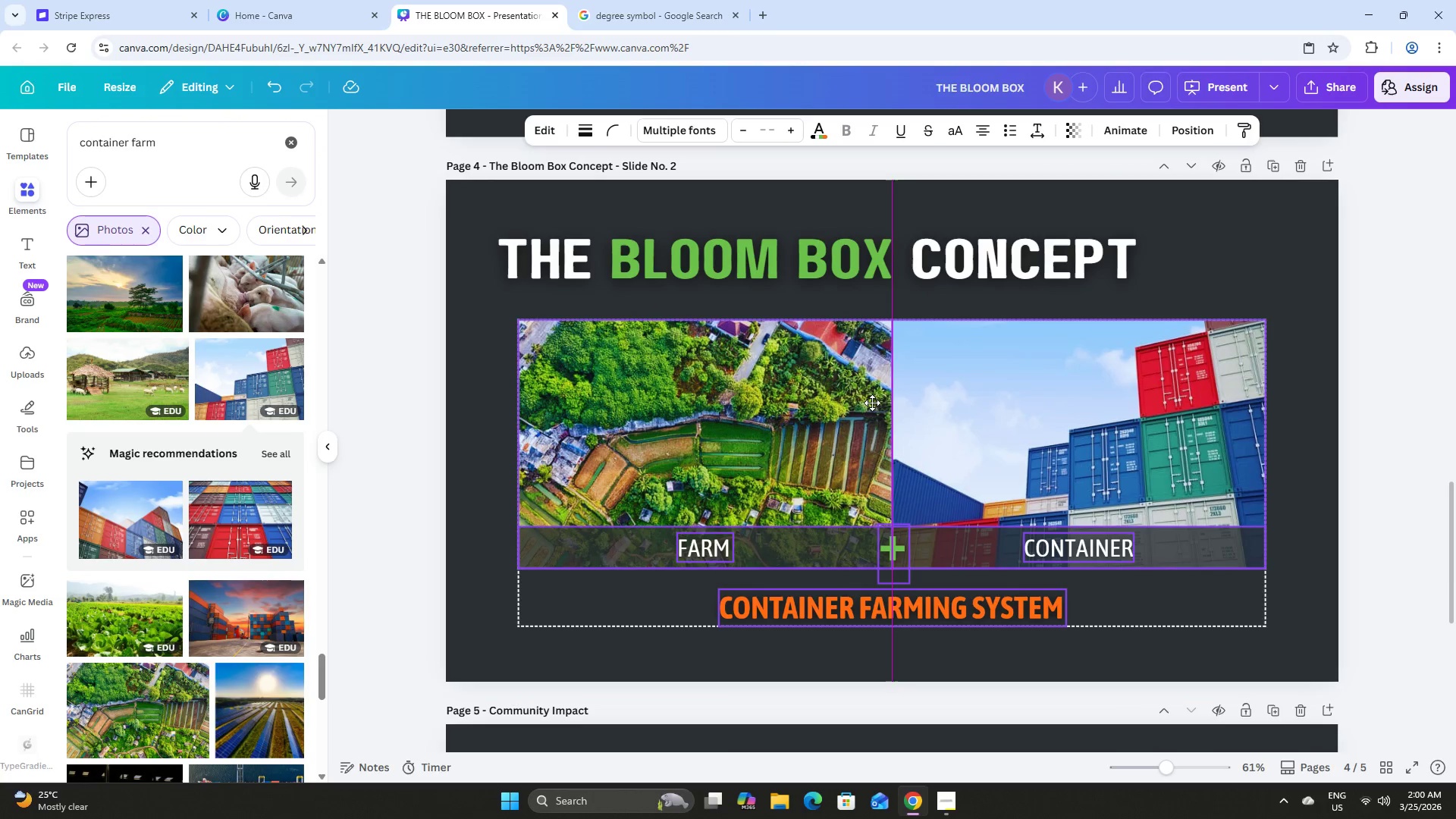 
left_click([1341, 485])
 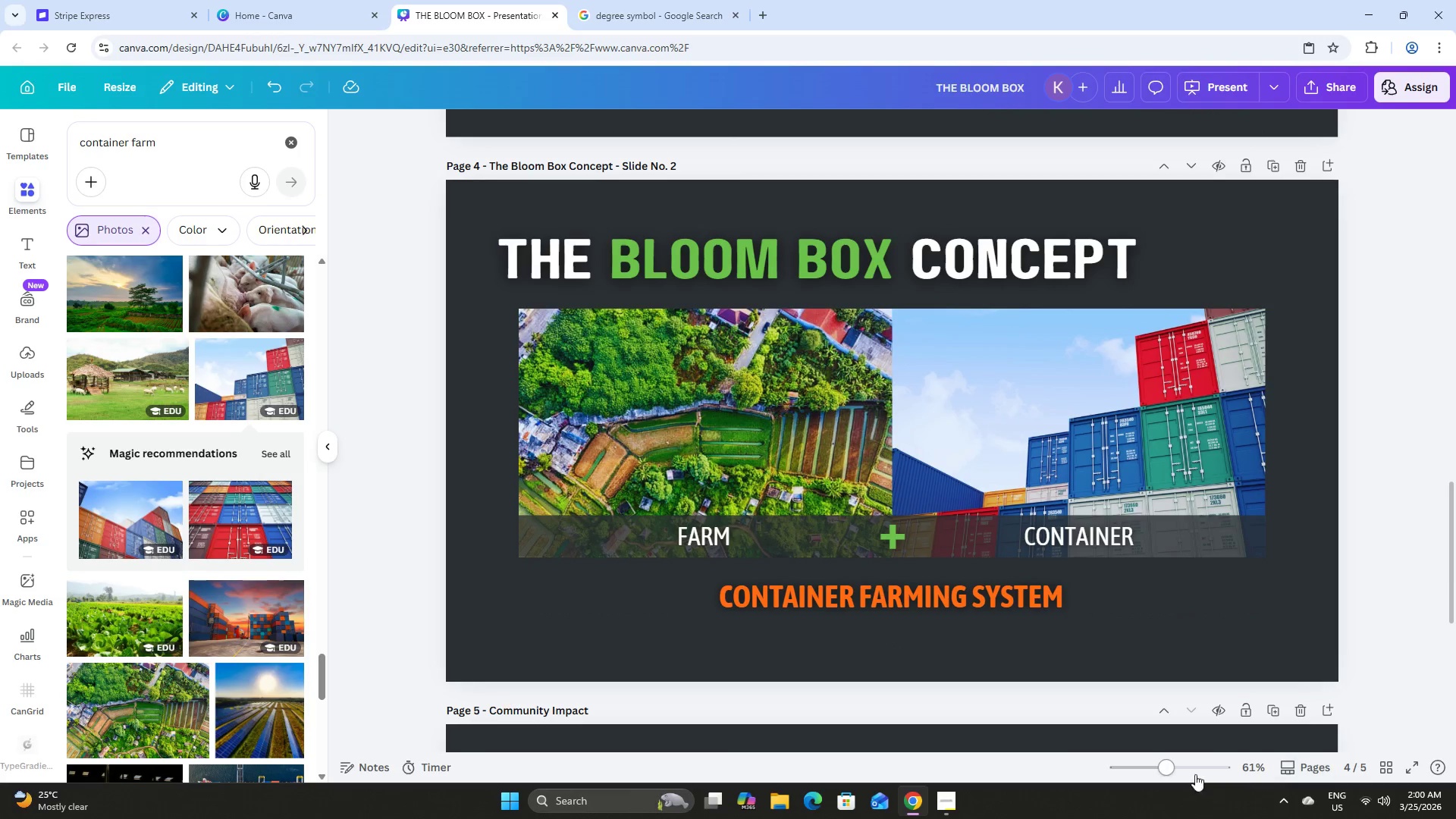 
left_click([1287, 761])
 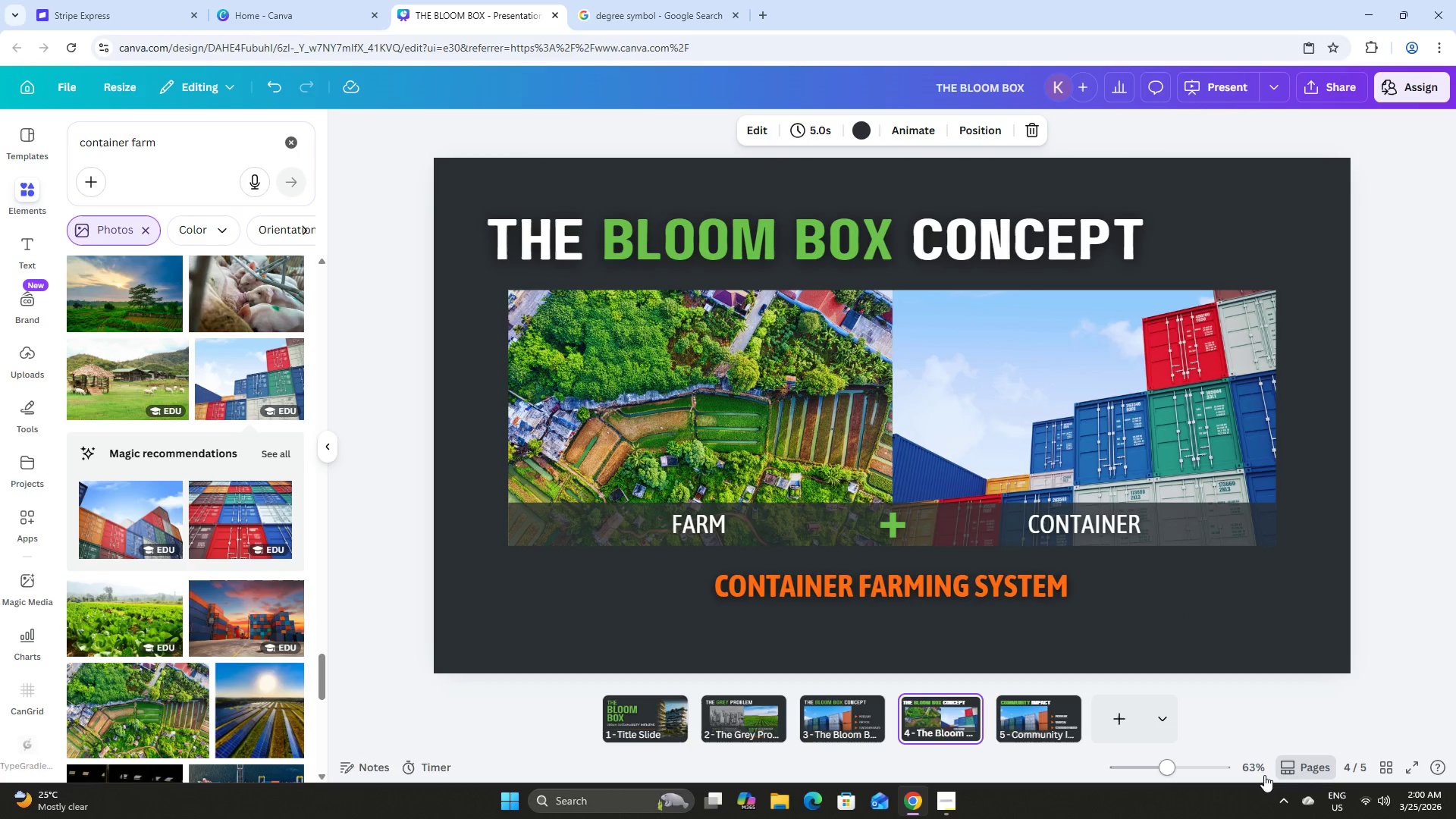 
left_click([1382, 771])
 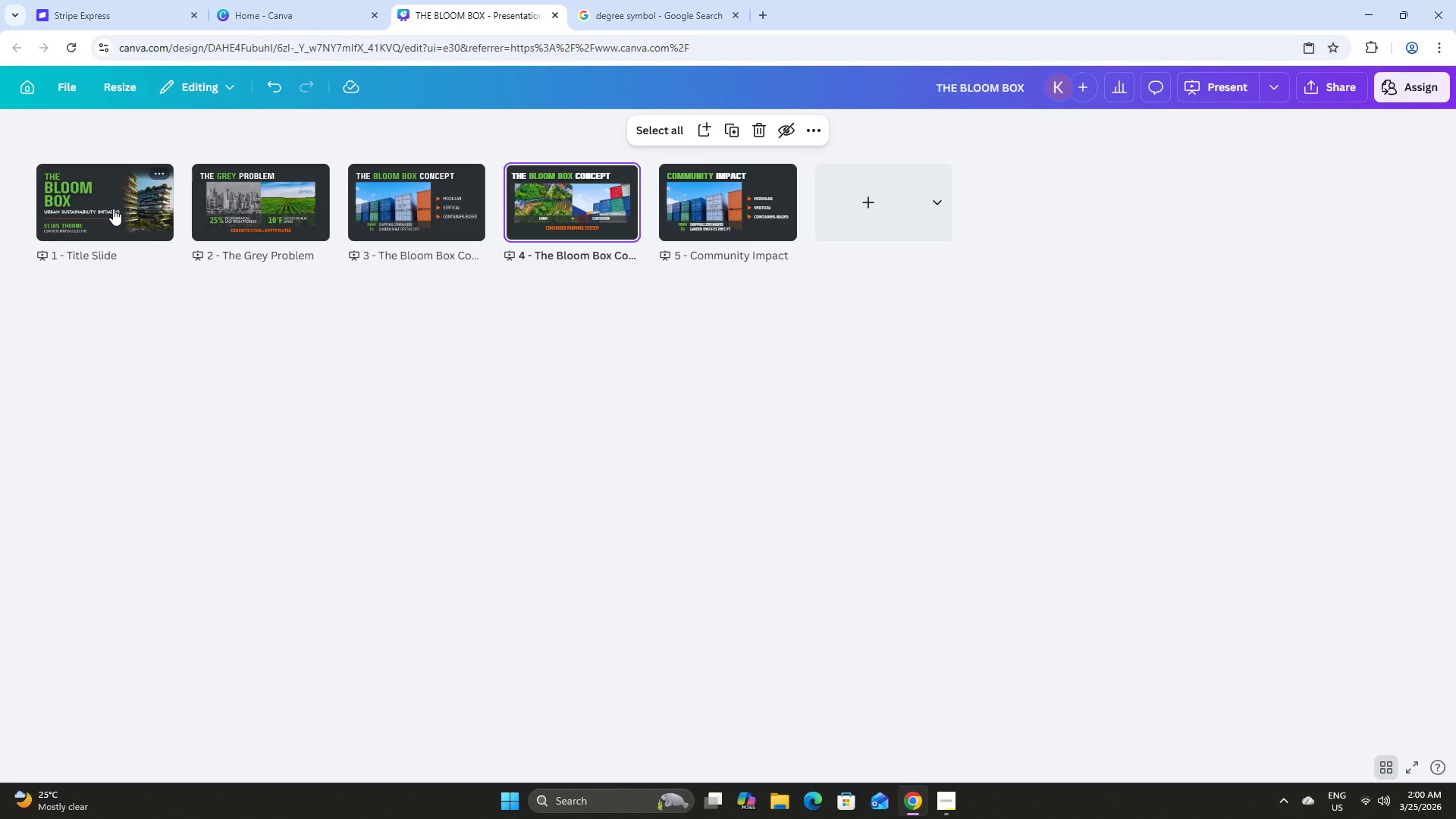 
left_click([113, 209])
 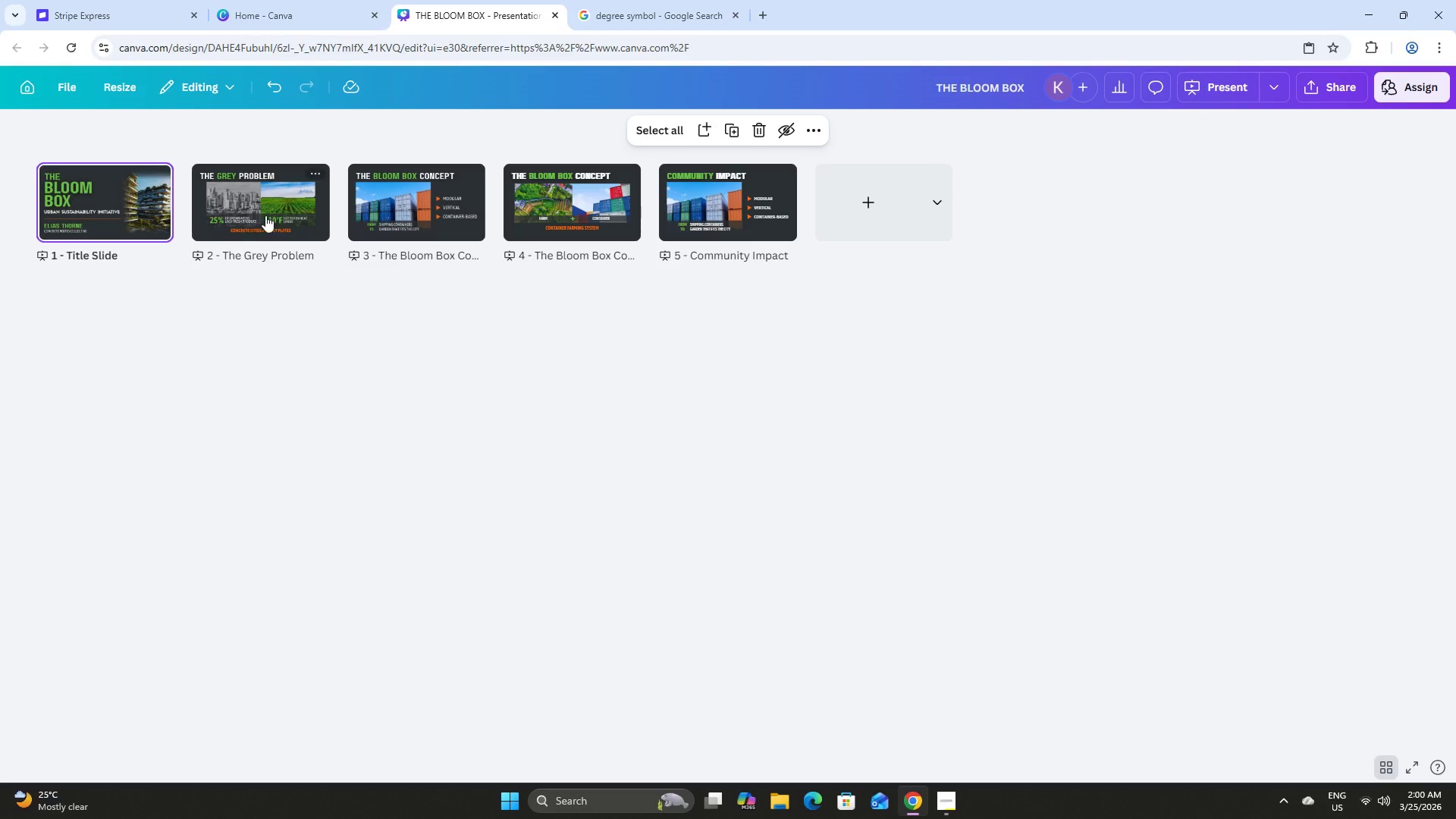 
left_click([268, 215])
 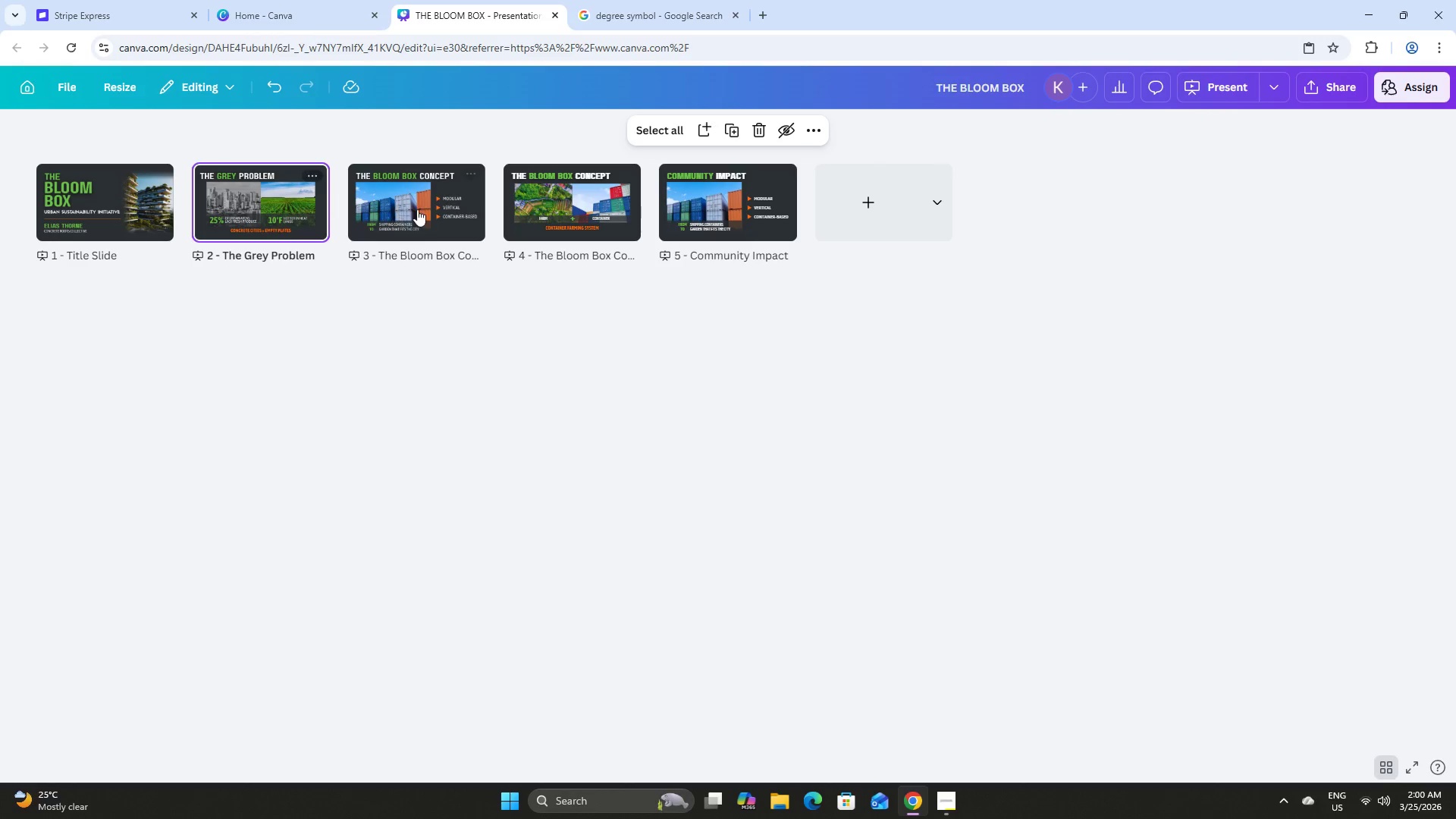 
left_click([419, 209])
 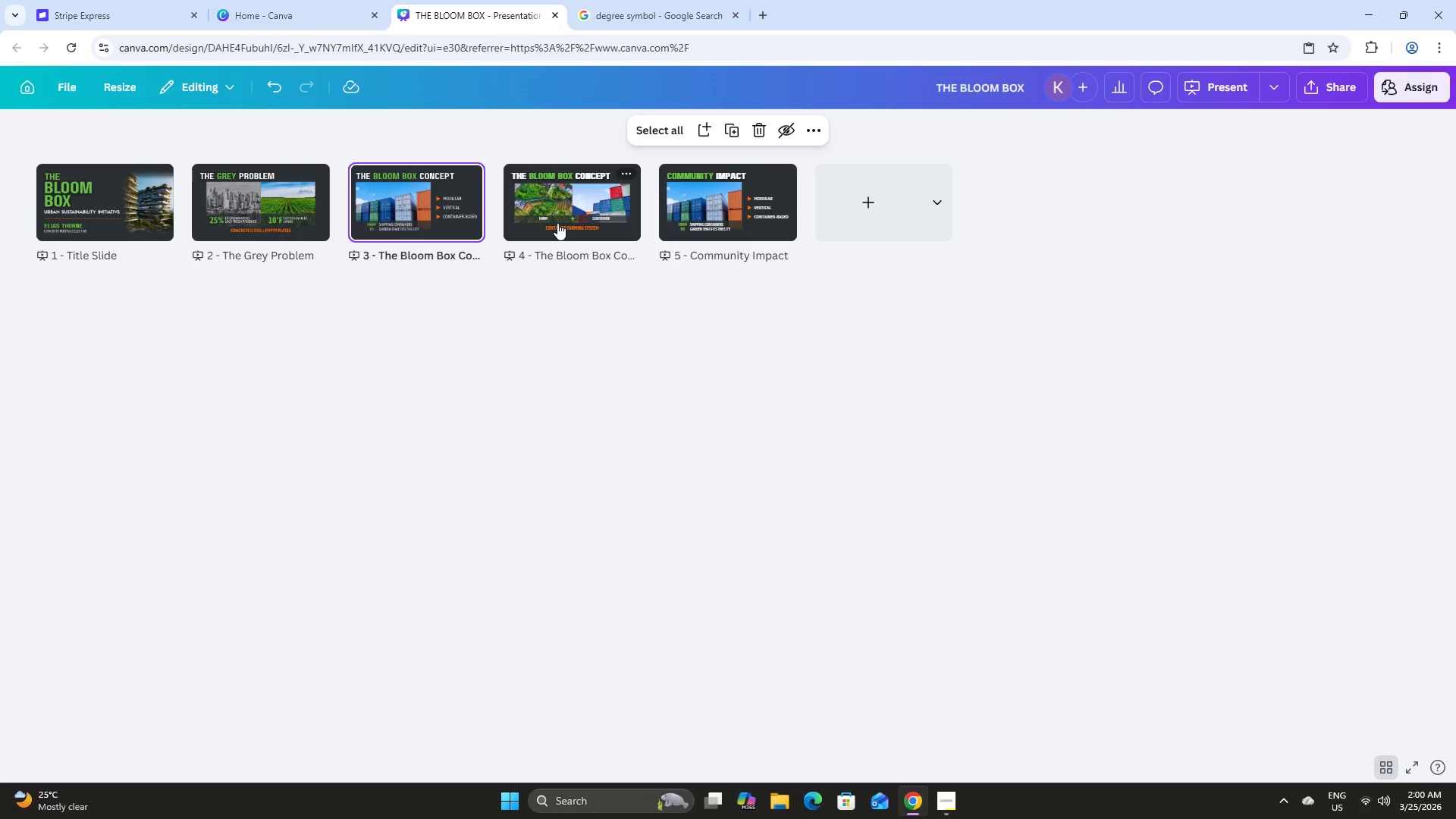 
left_click([557, 223])
 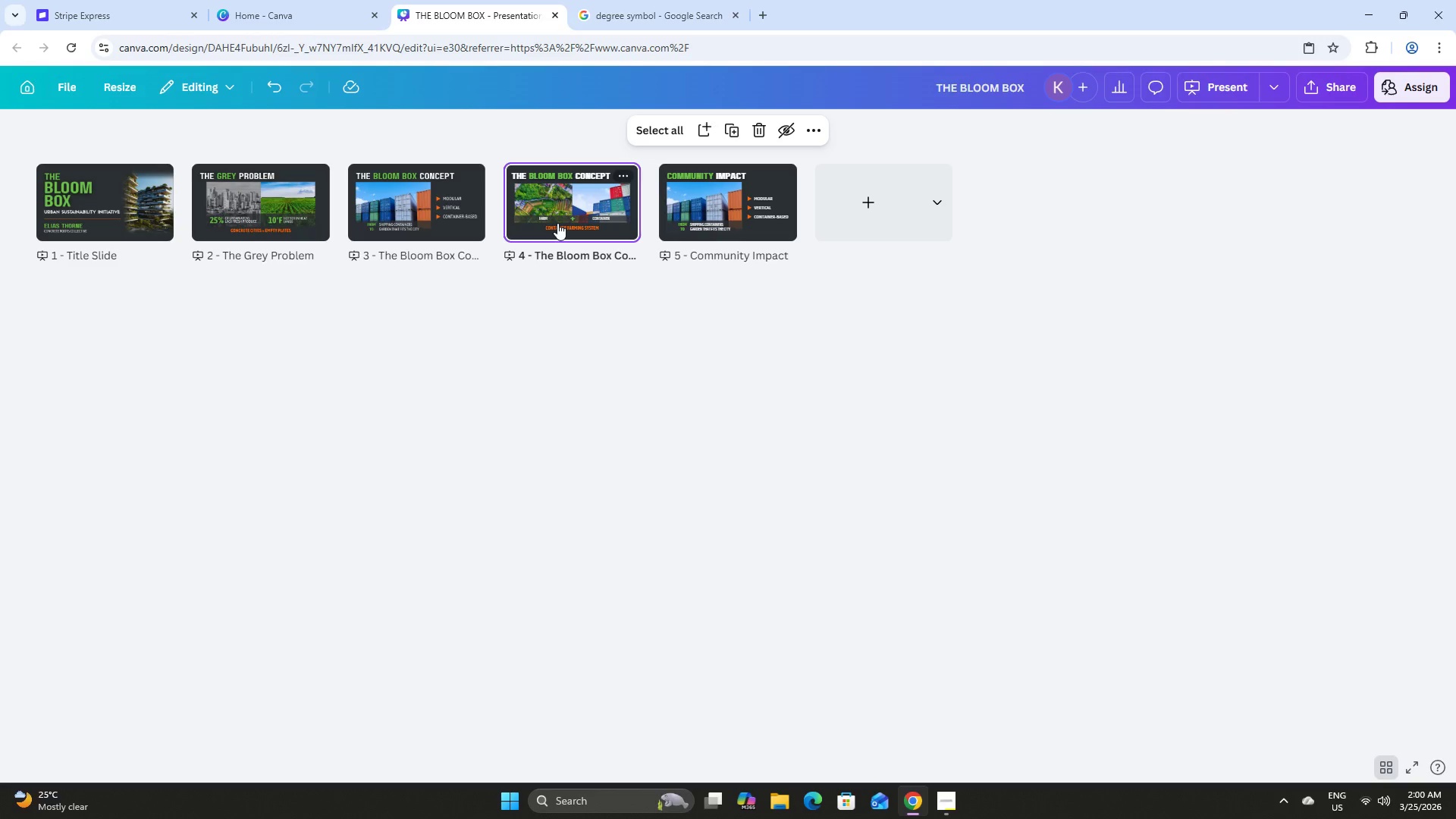 
double_click([557, 223])
 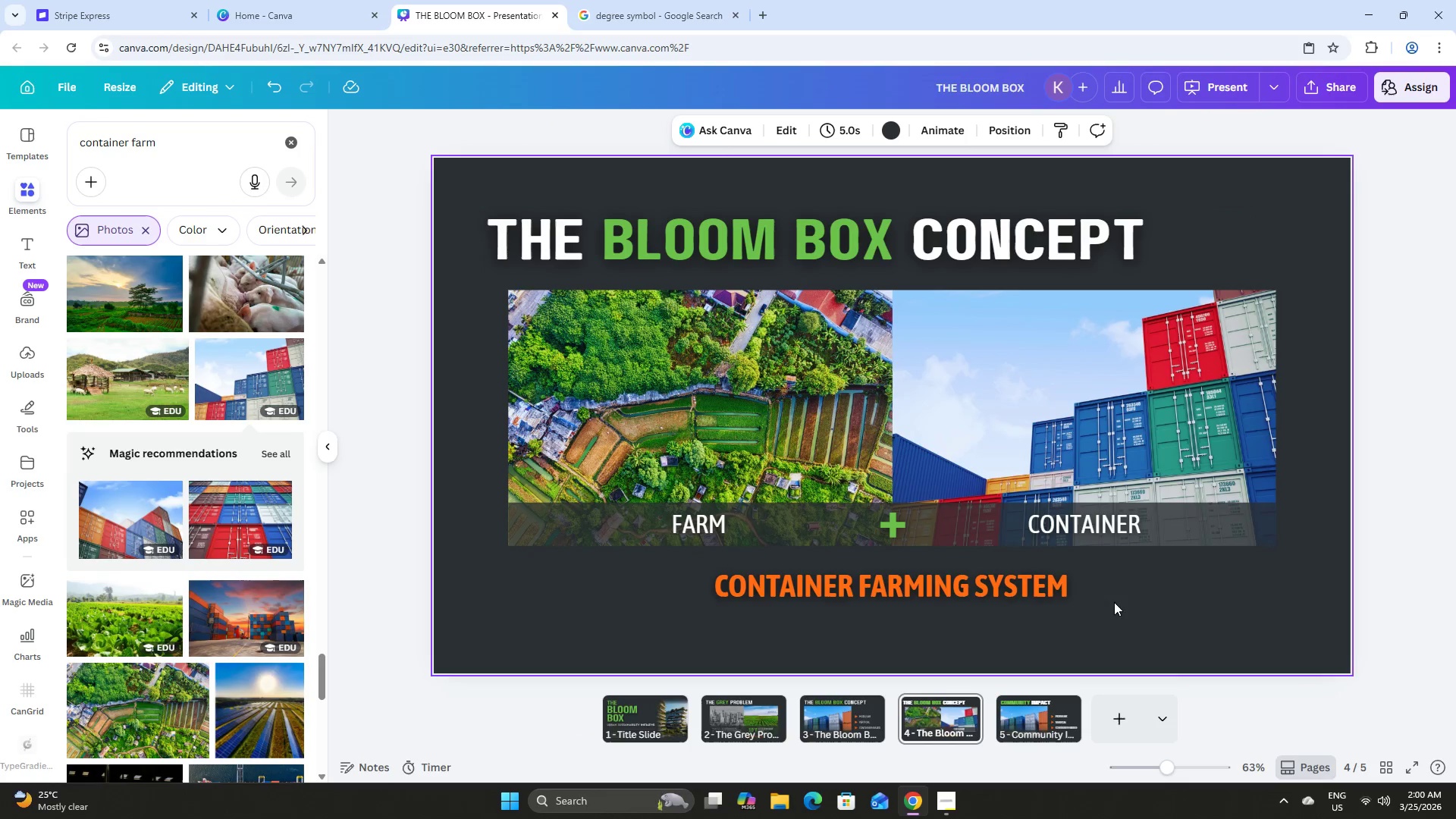 
left_click([1181, 610])
 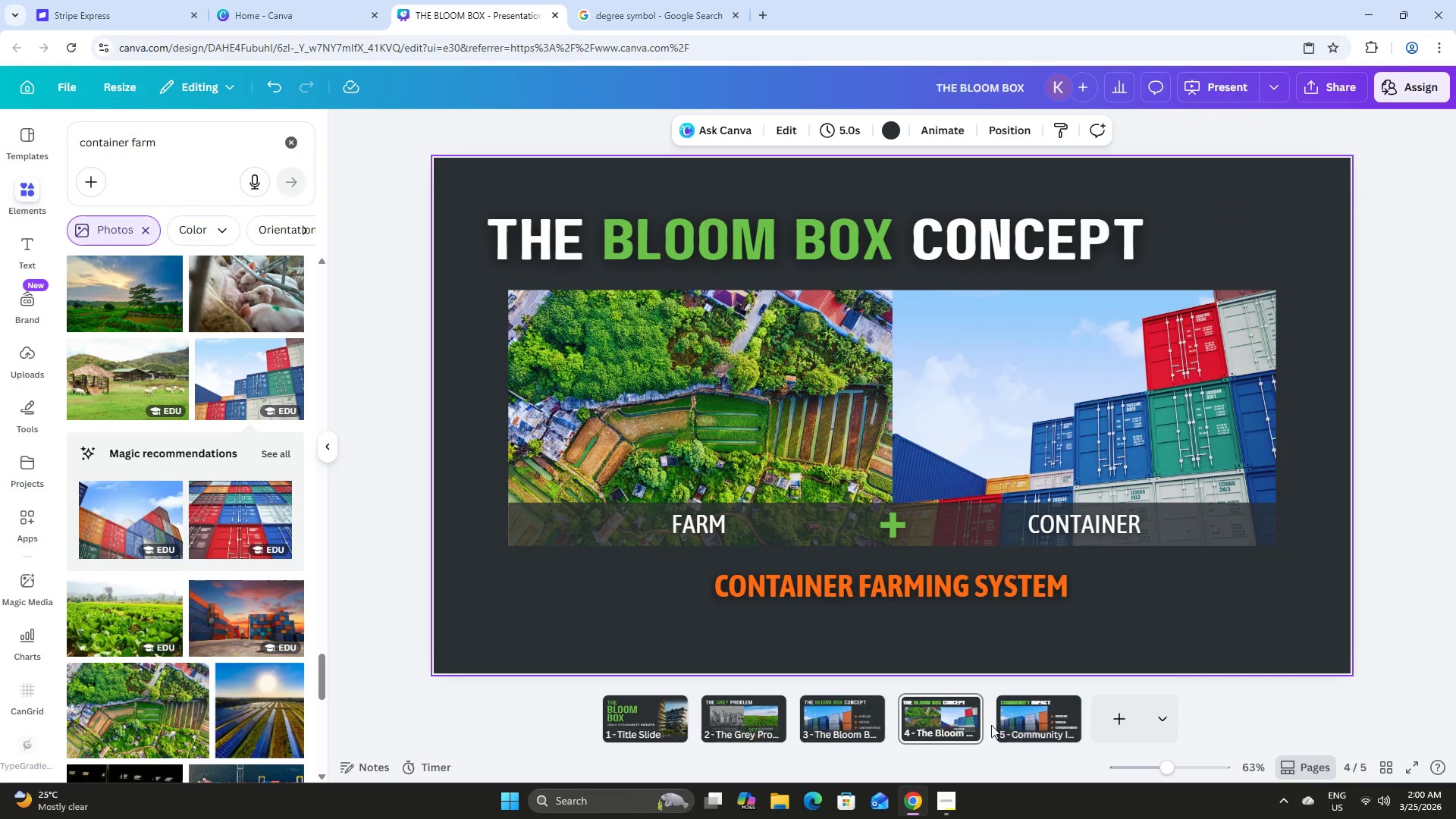 
left_click([1034, 723])
 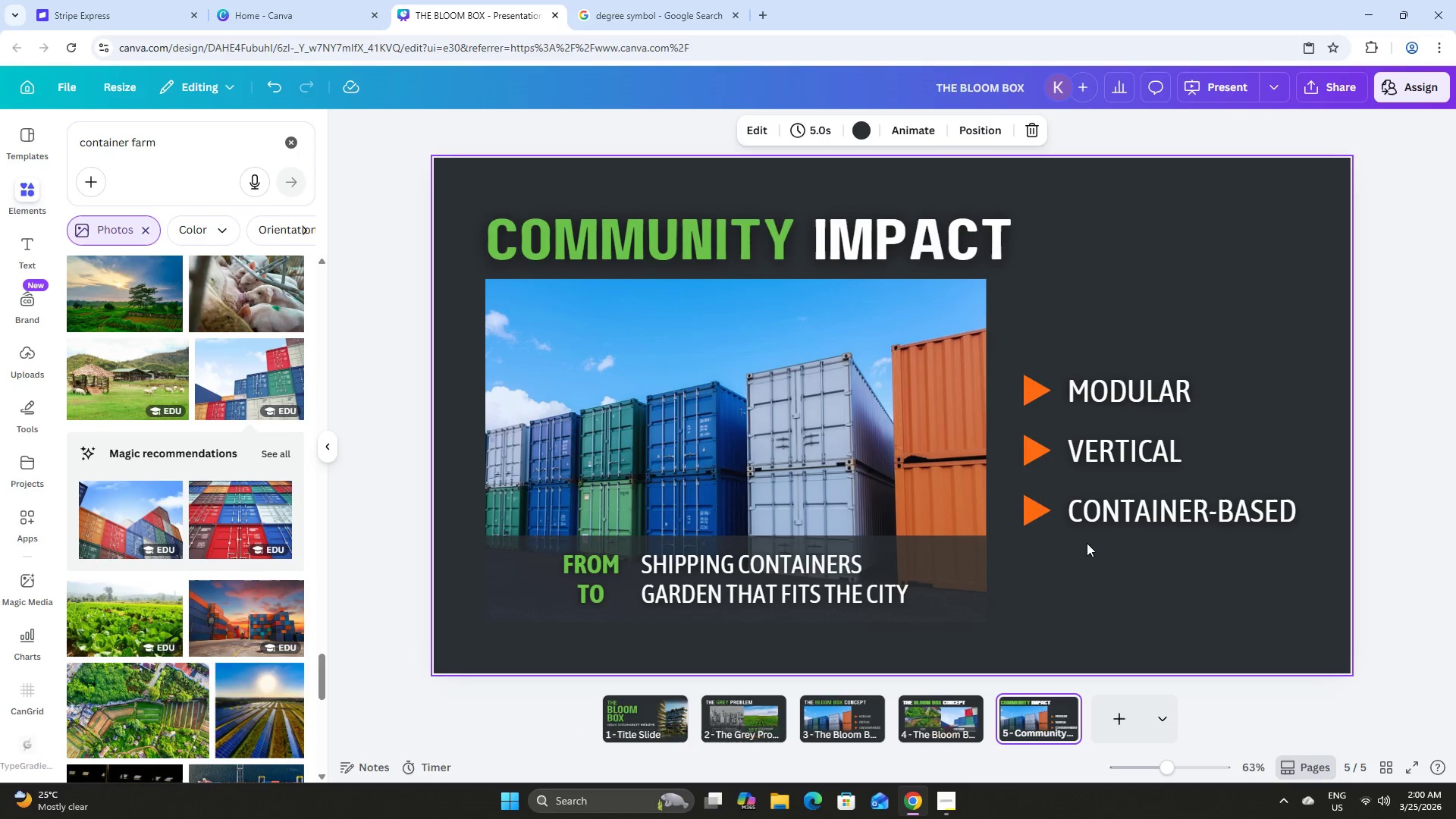 
scroll: coordinate [1075, 521], scroll_direction: down, amount: 3.0
 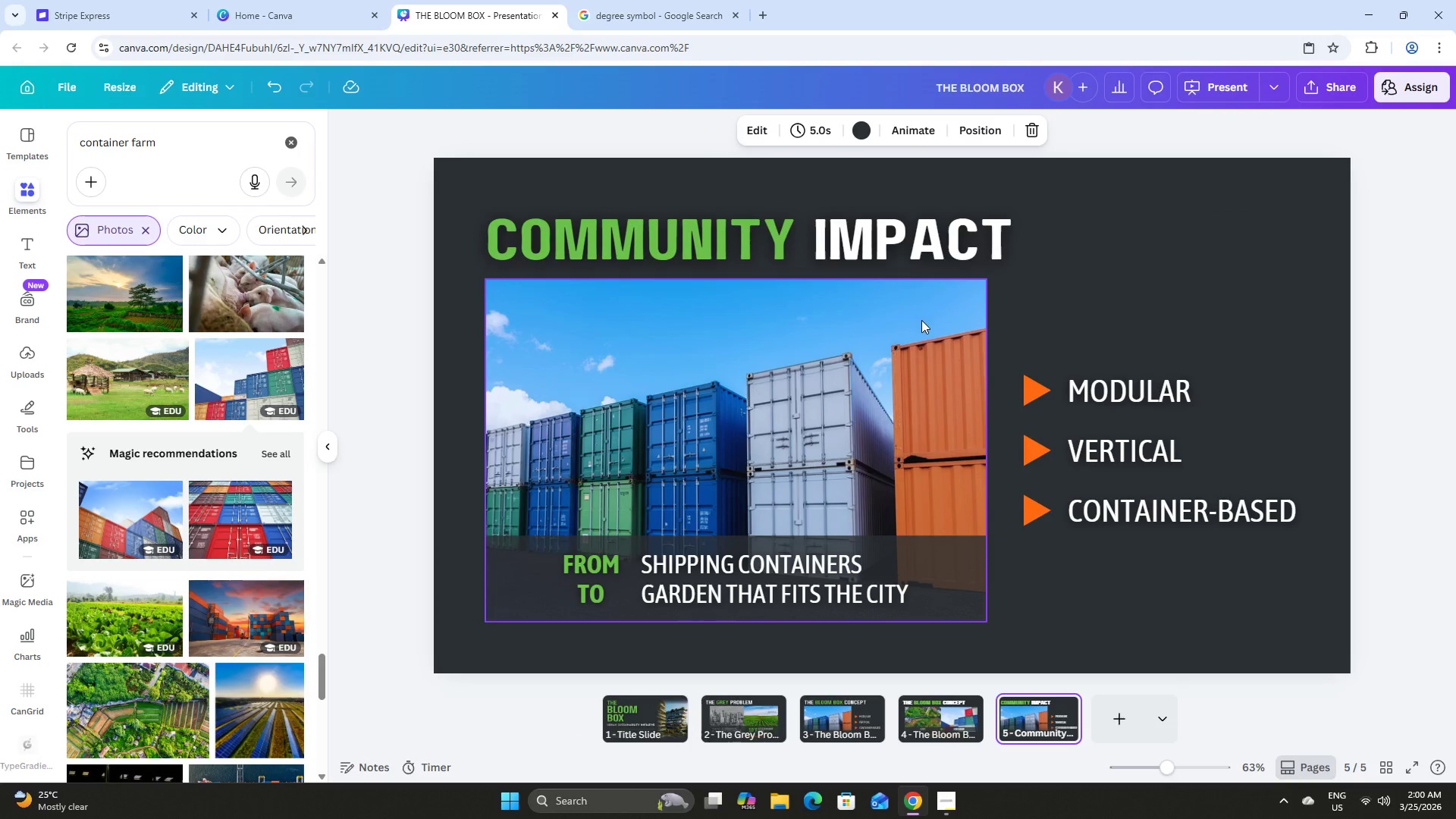 
left_click([1307, 774])
 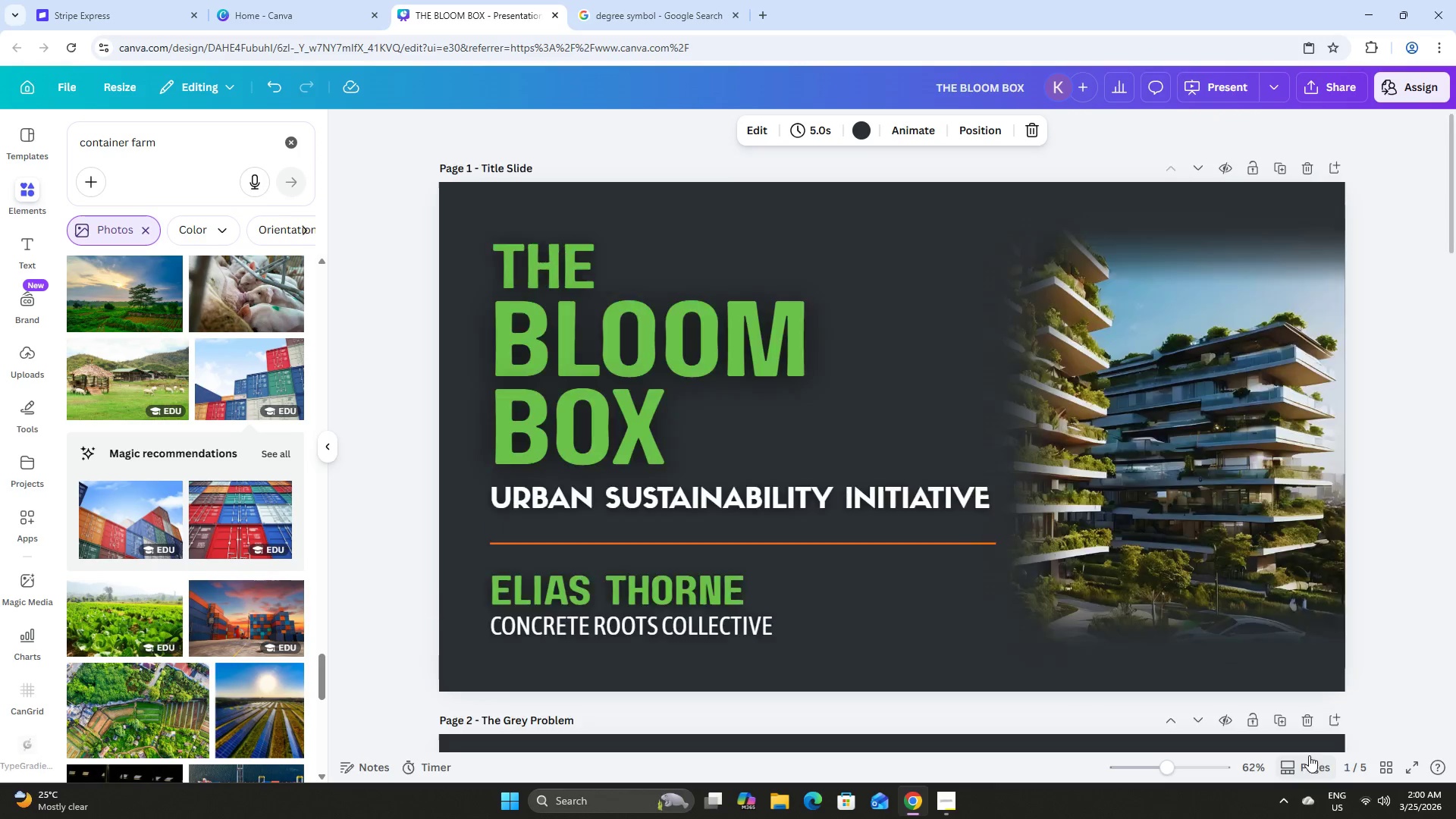 
left_click([1307, 755])
 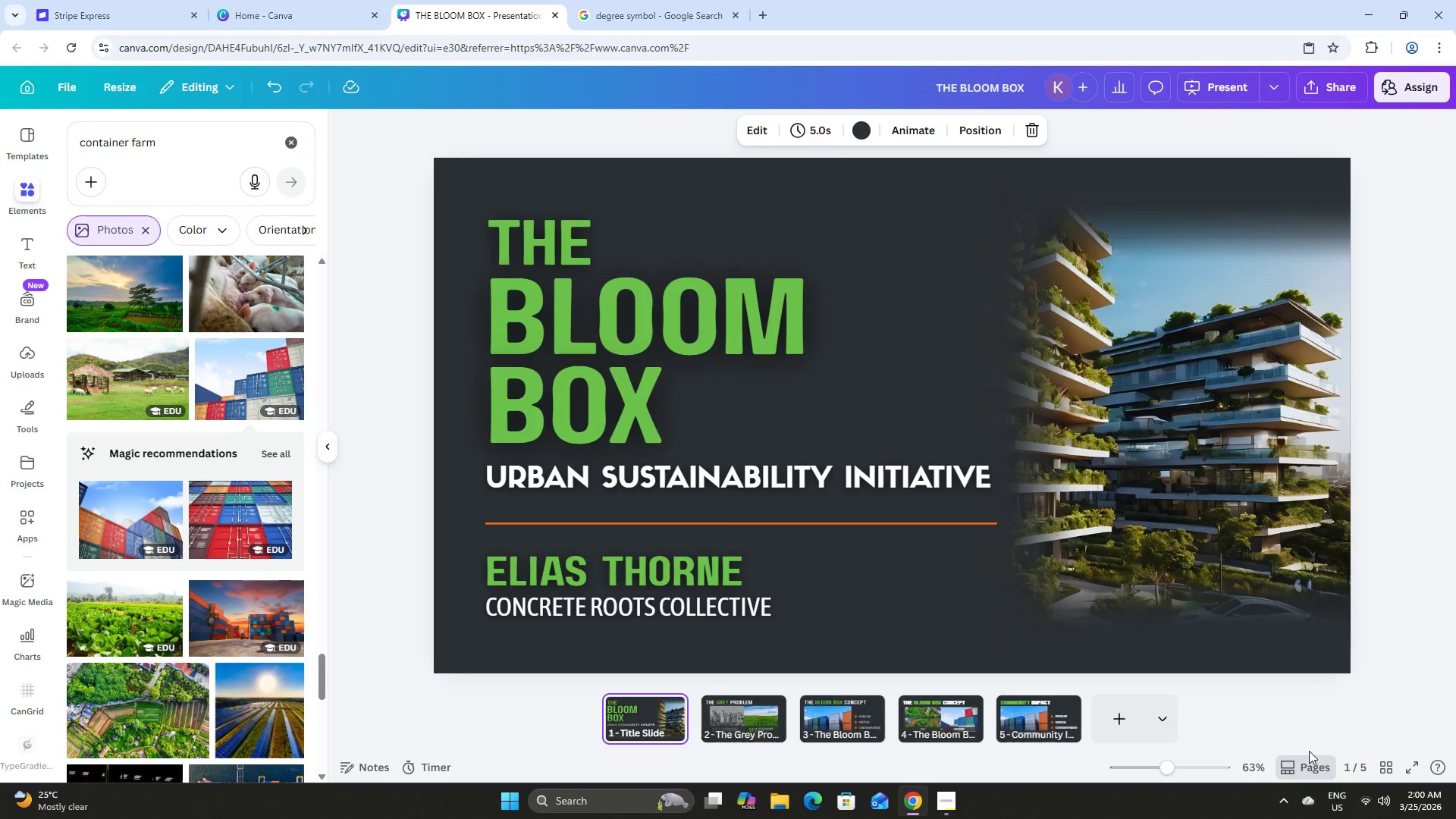 
left_click([1313, 759])
 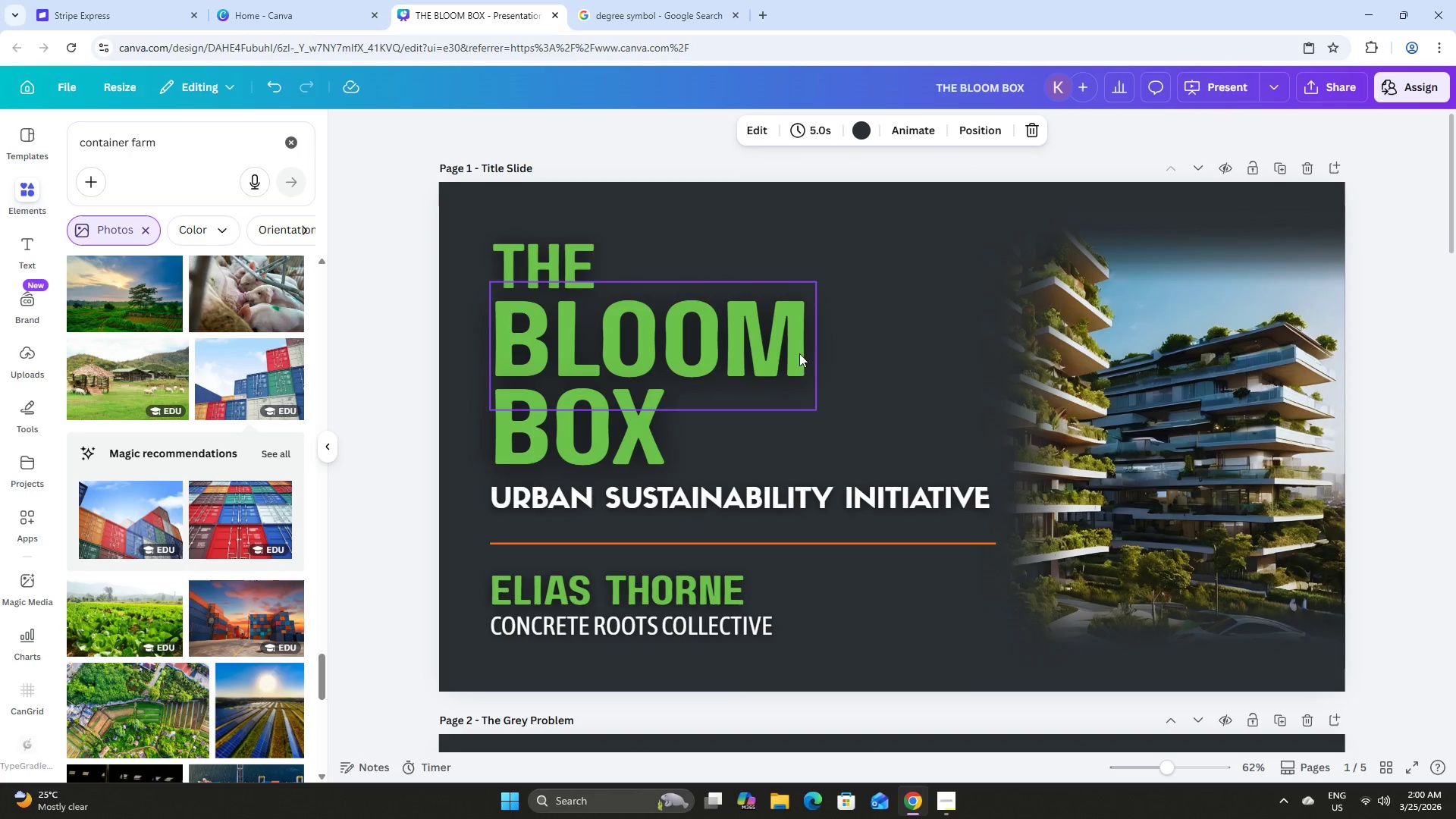 
scroll: coordinate [805, 356], scroll_direction: down, amount: 18.0
 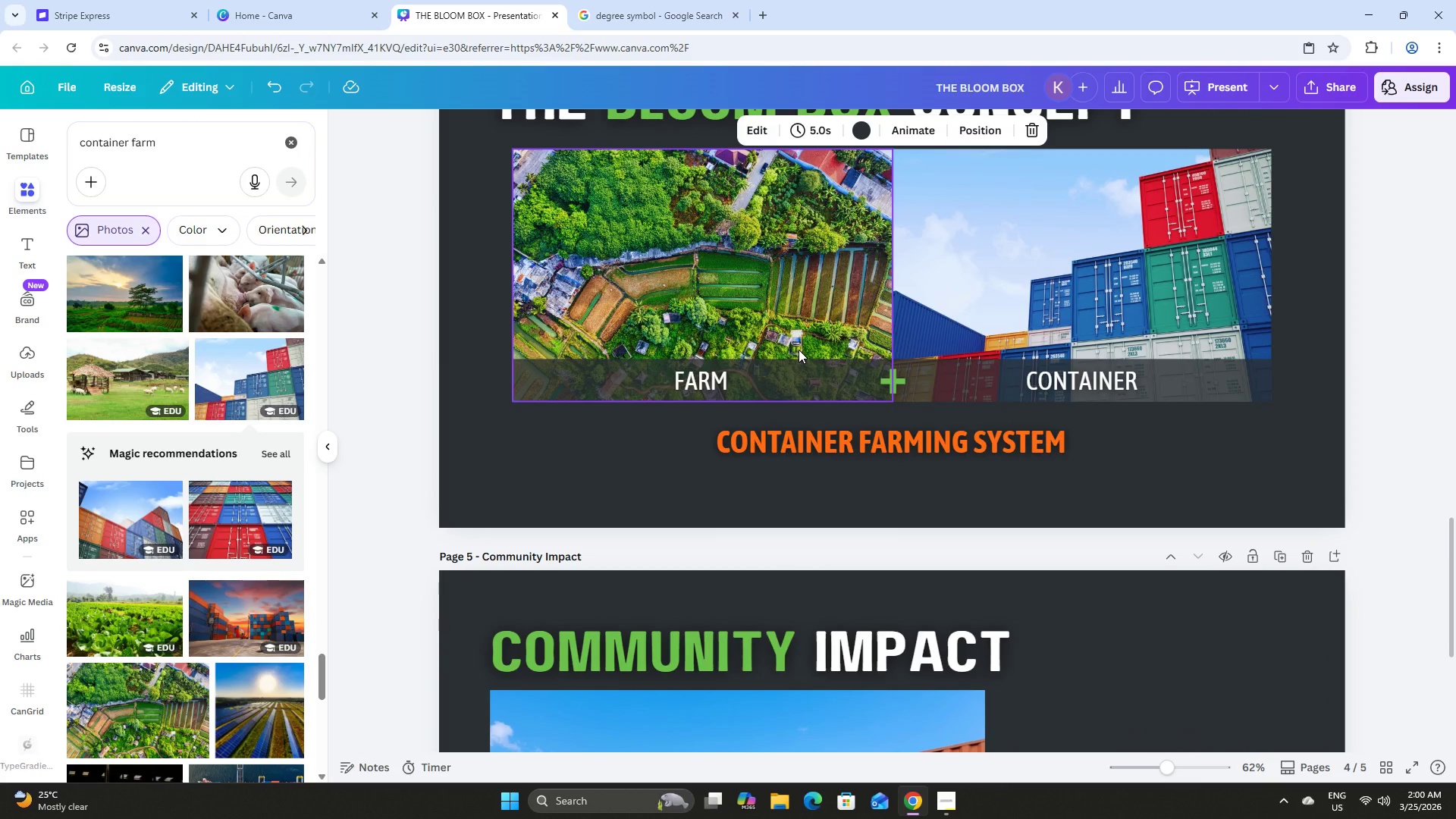 
wait(5.19)
 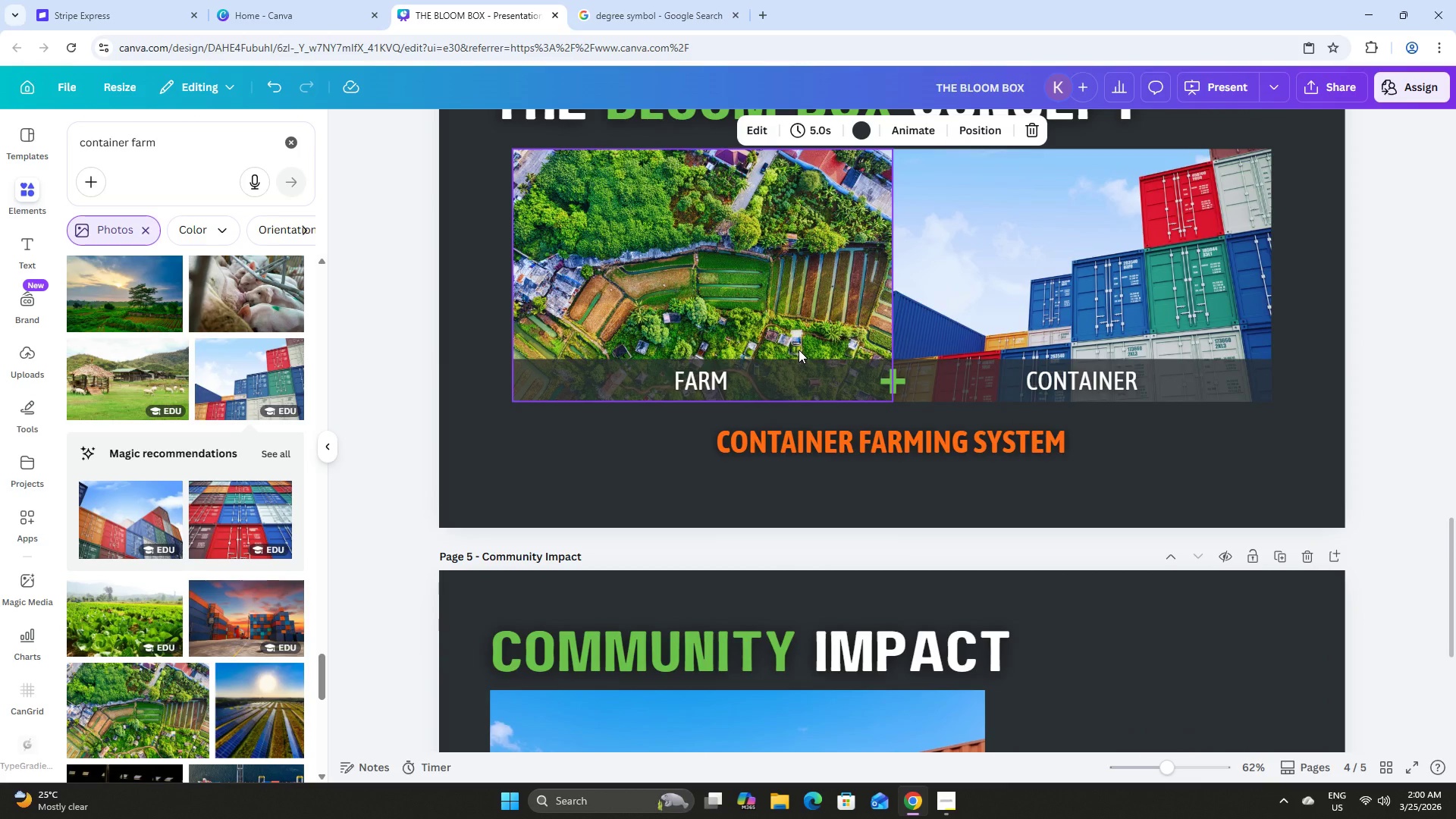 
scroll: coordinate [895, 473], scroll_direction: down, amount: 5.0
 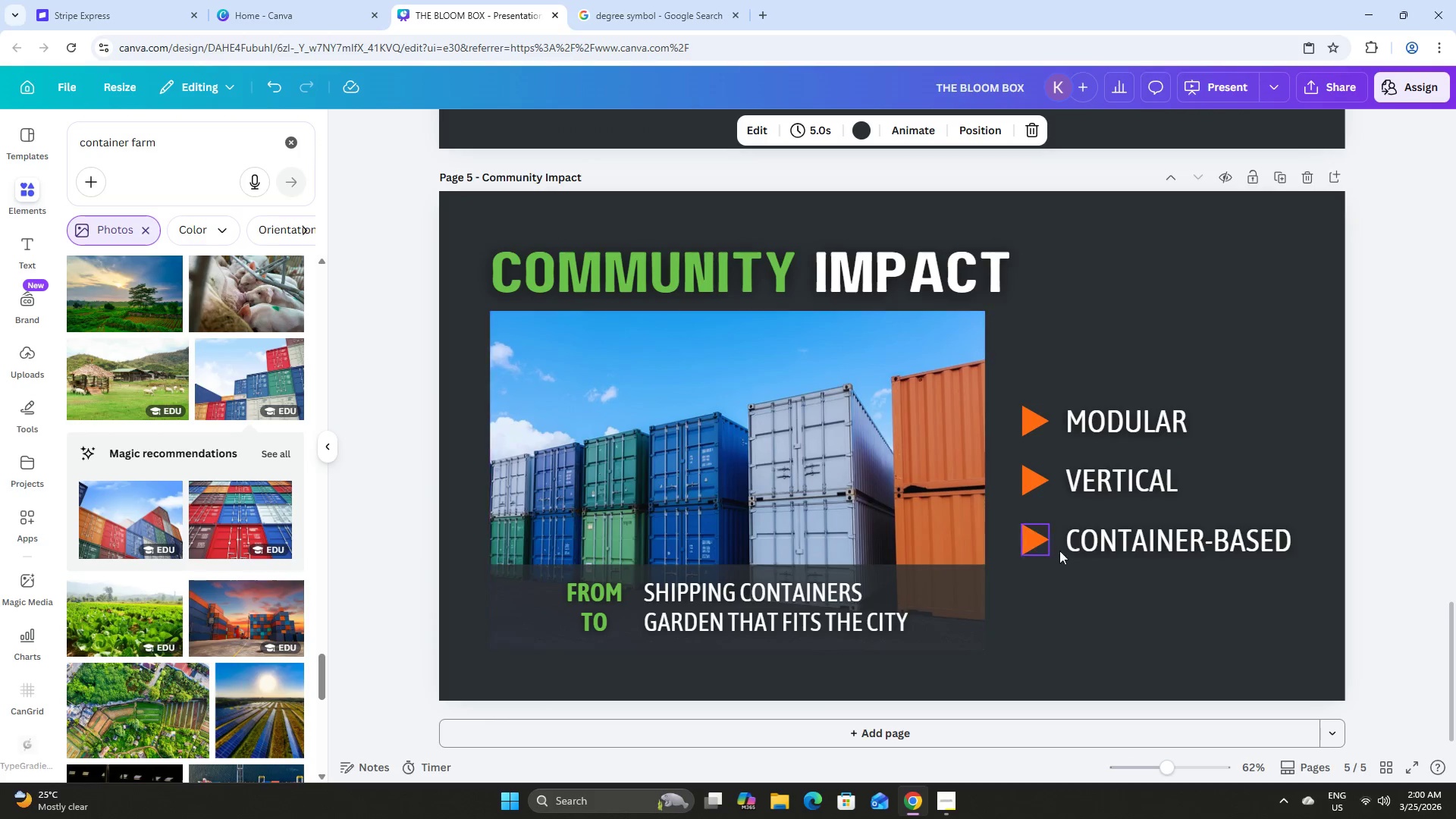 
left_click([1163, 602])
 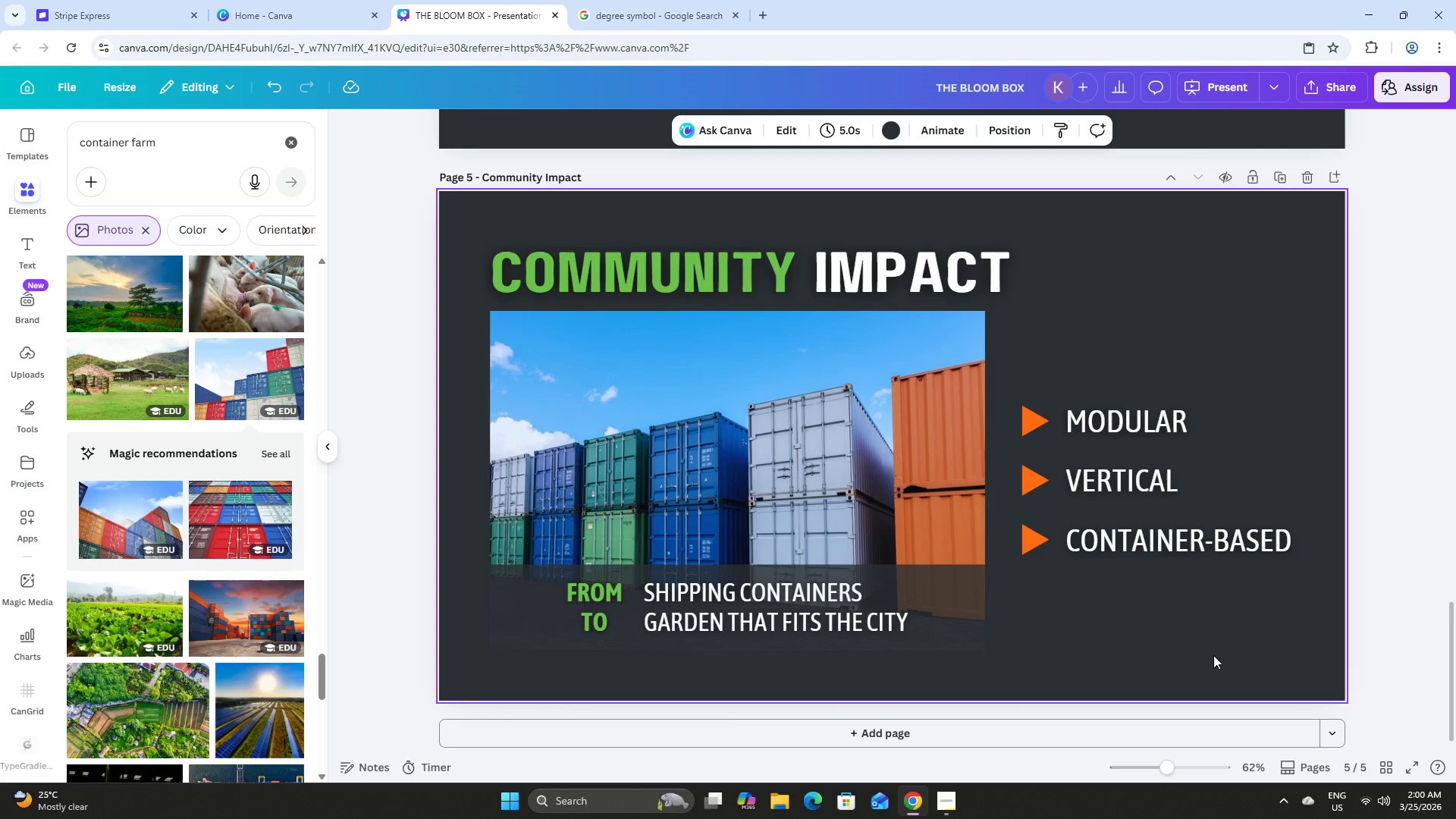 
left_click_drag(start_coordinate=[1213, 655], to_coordinate=[553, 421])
 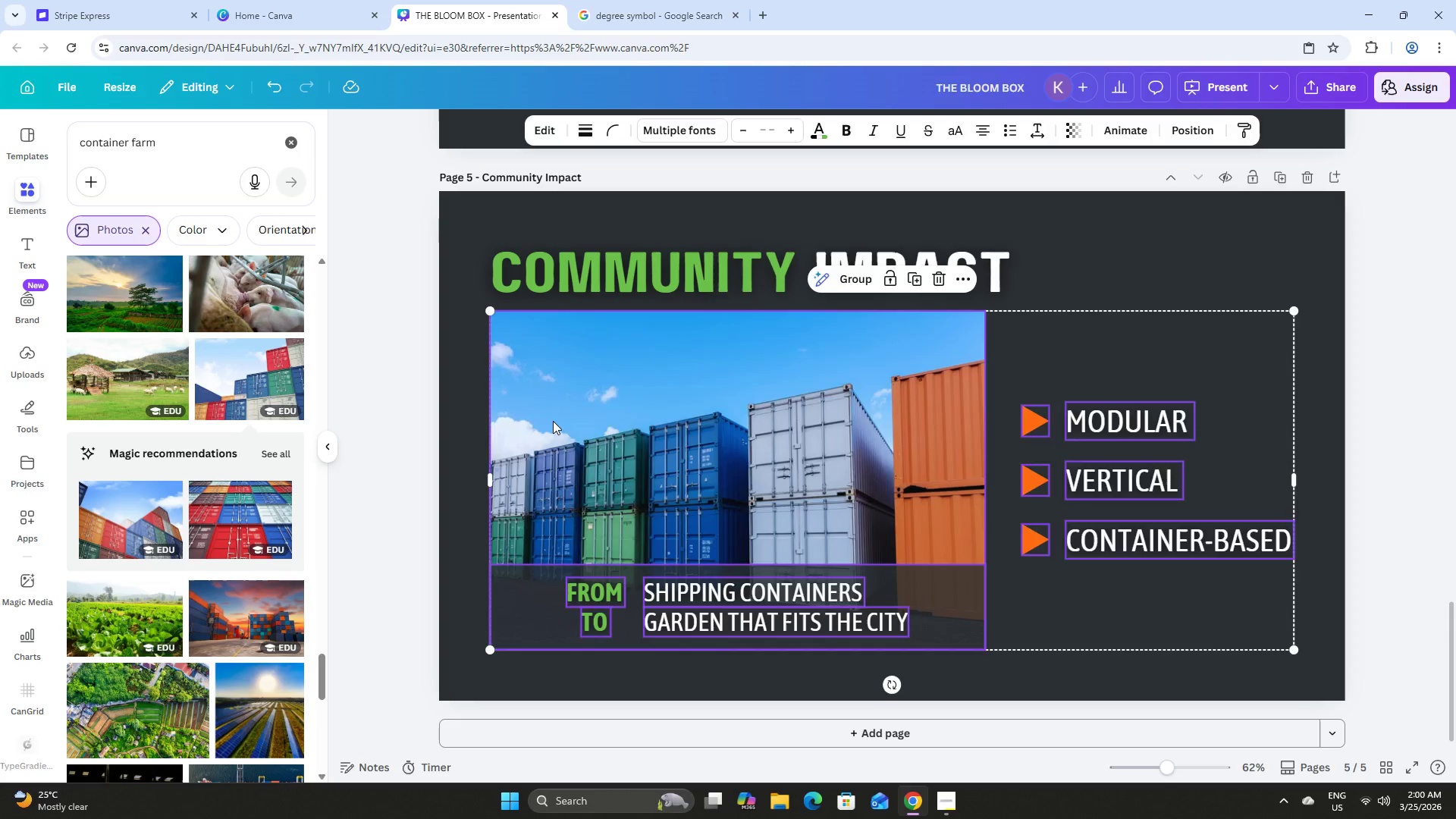 
key(Backspace)
 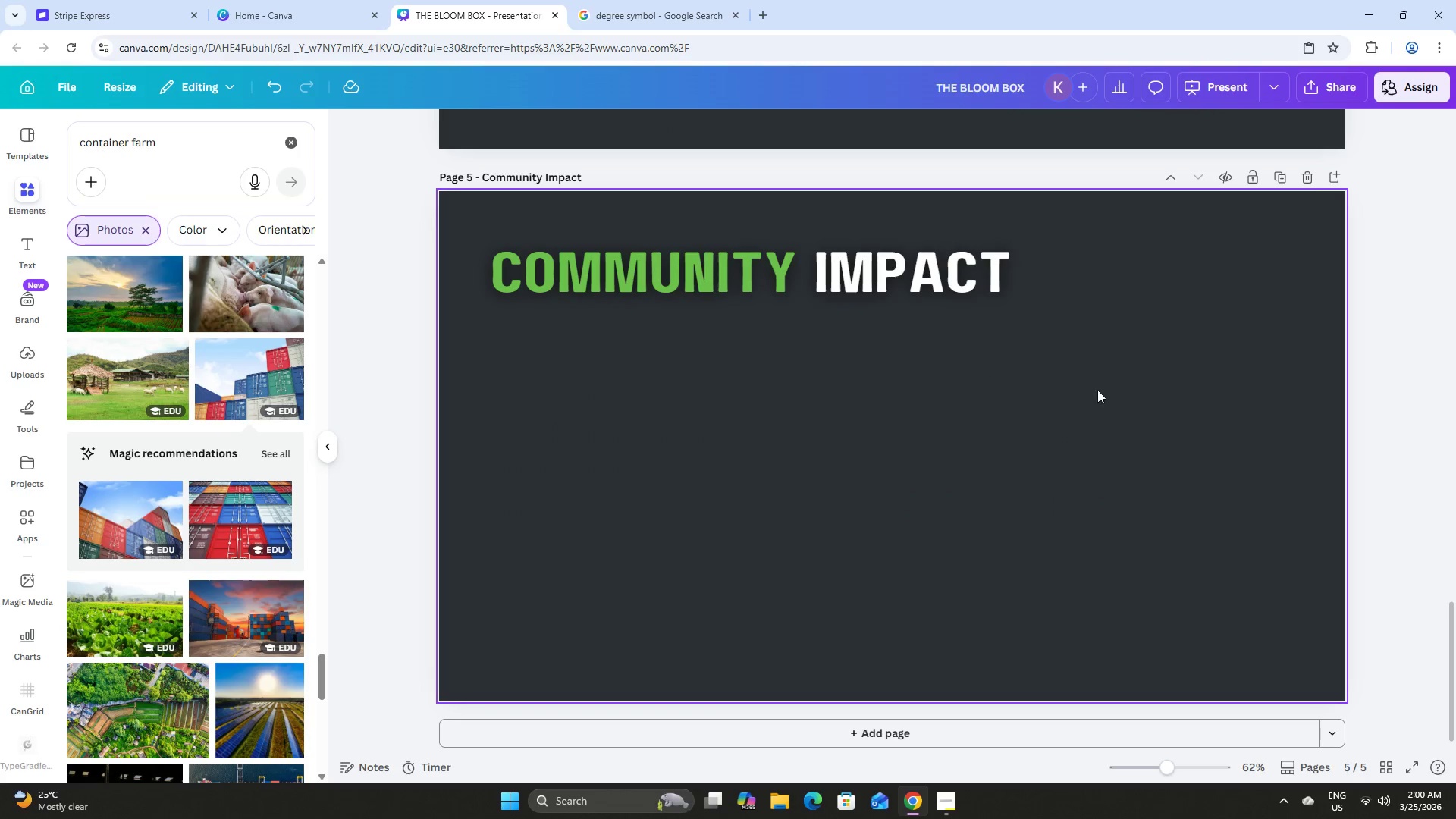 
left_click([1274, 174])